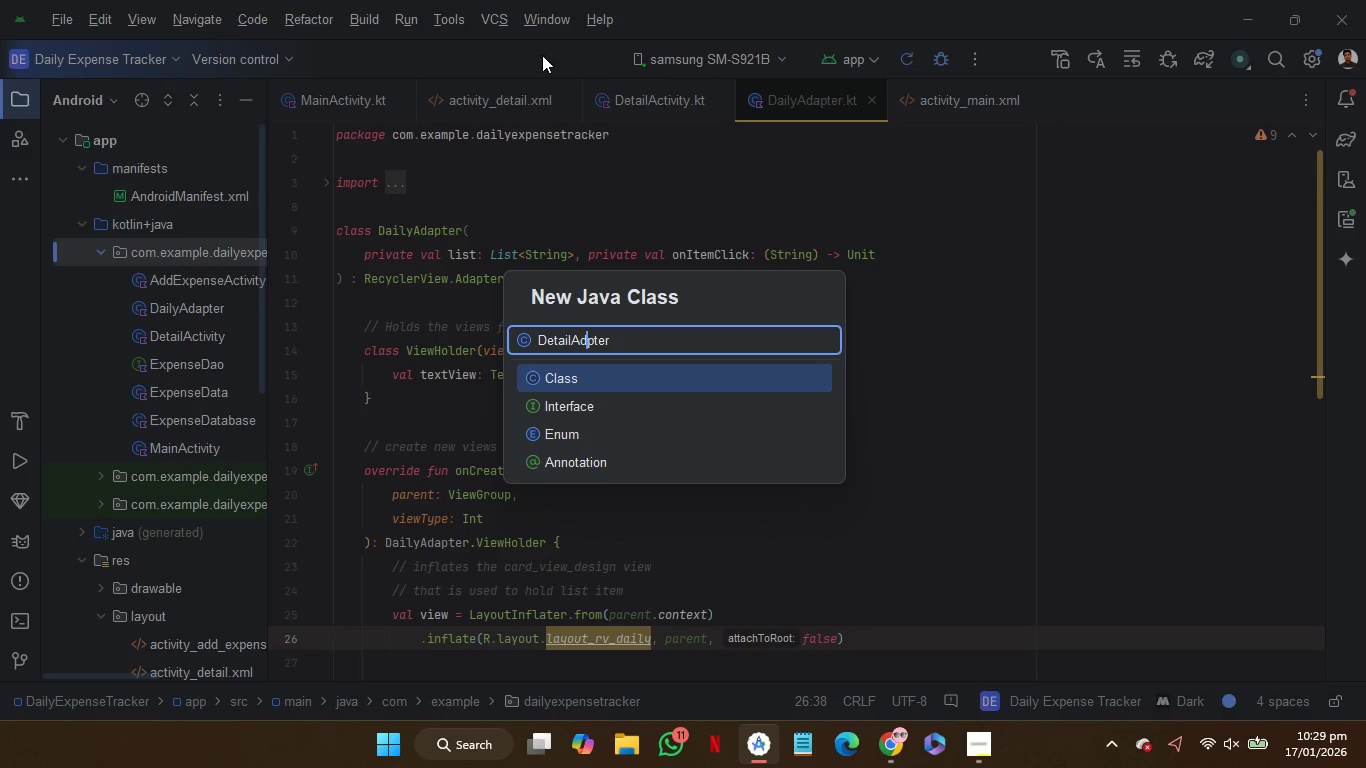 
key(ArrowLeft)
 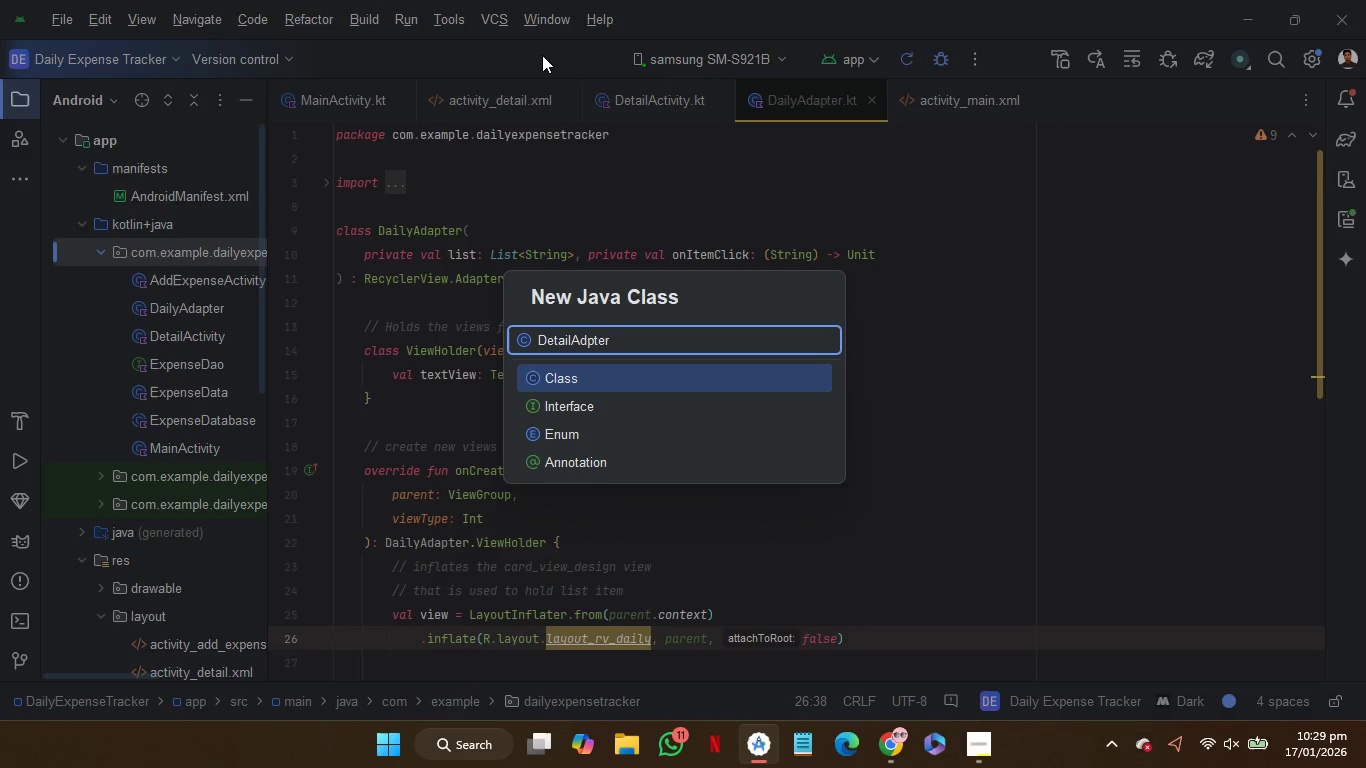 
key(A)
 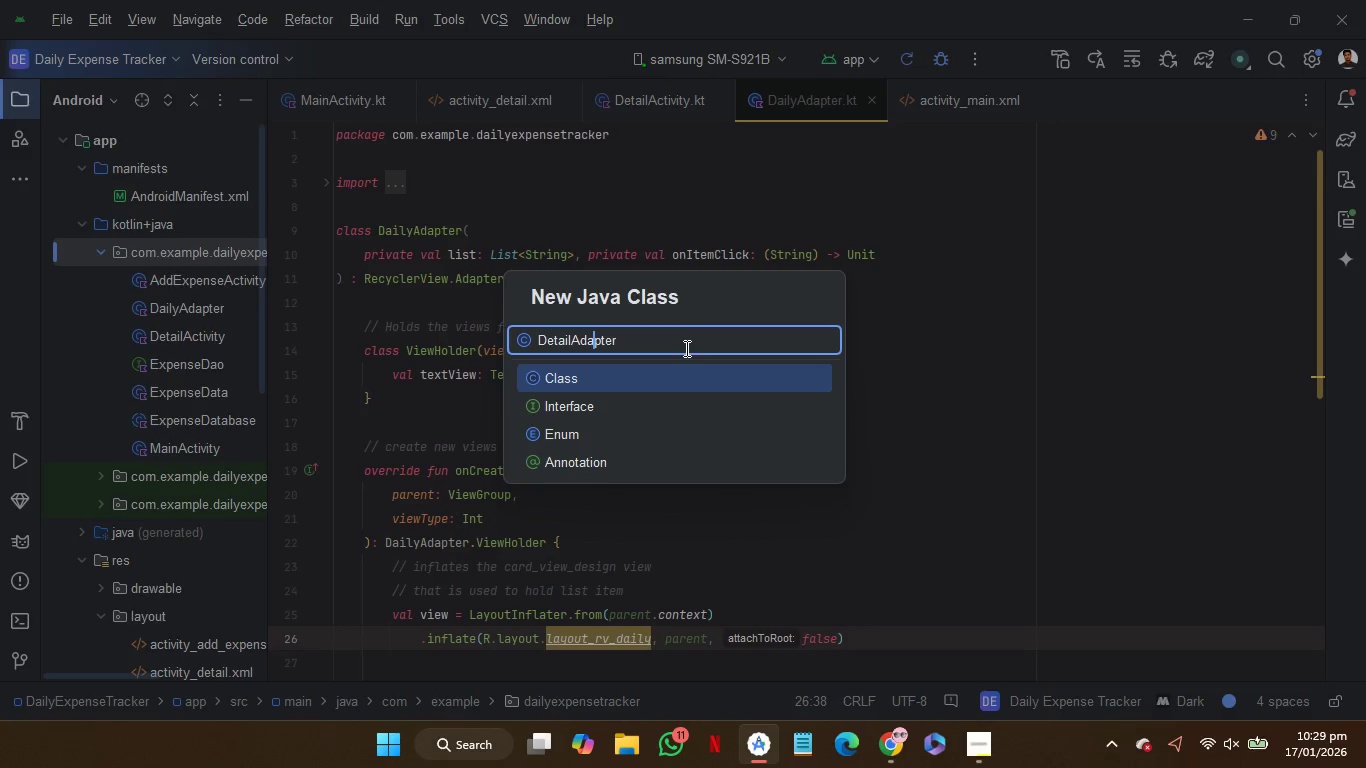 
left_click([686, 338])
 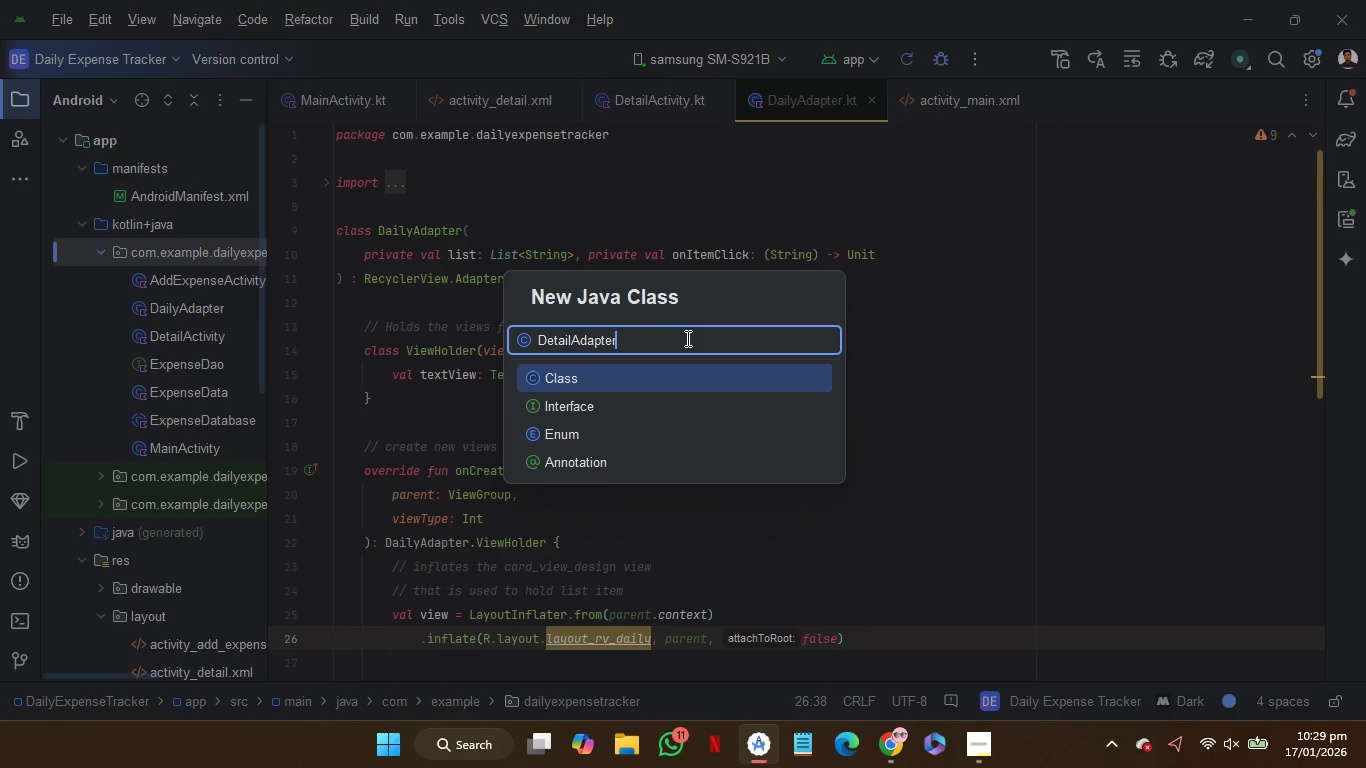 
key(Enter)
 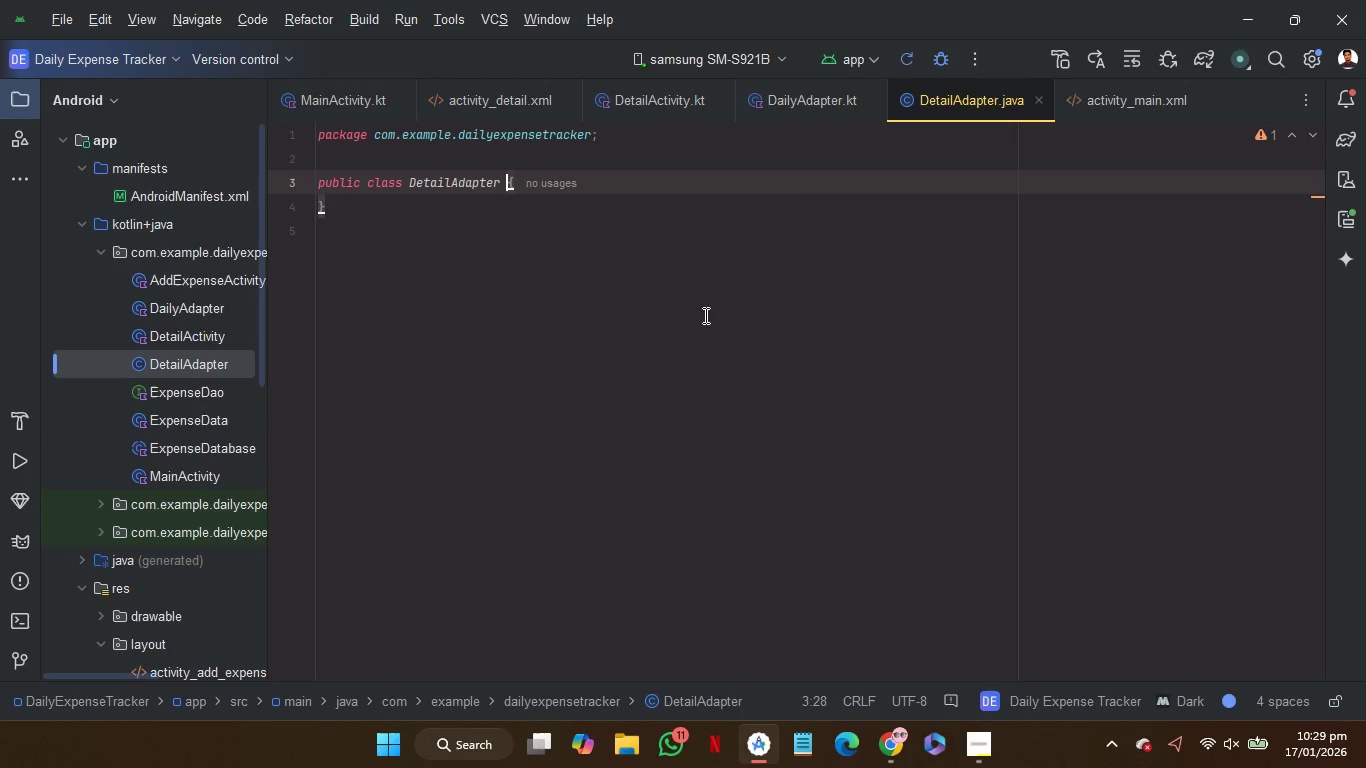 
left_click([815, 102])
 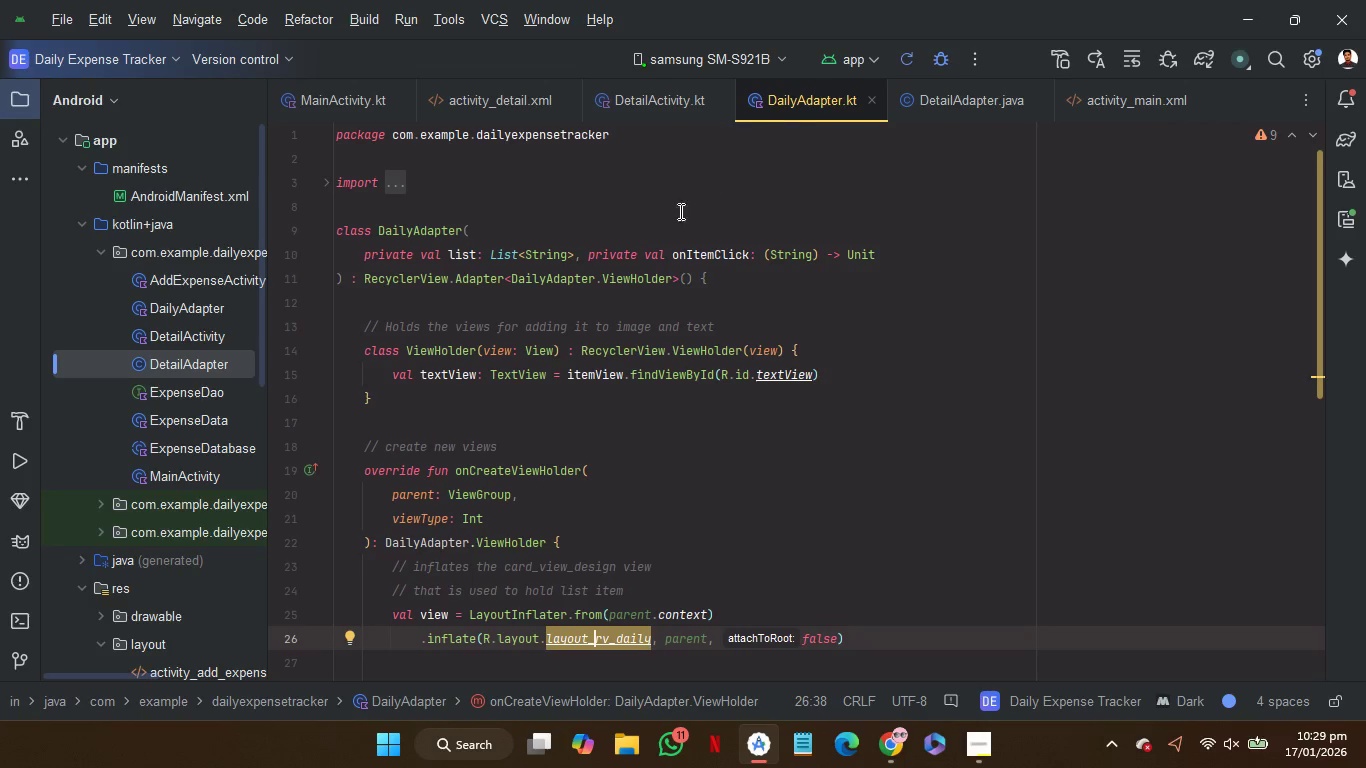 
mouse_move([646, 272])
 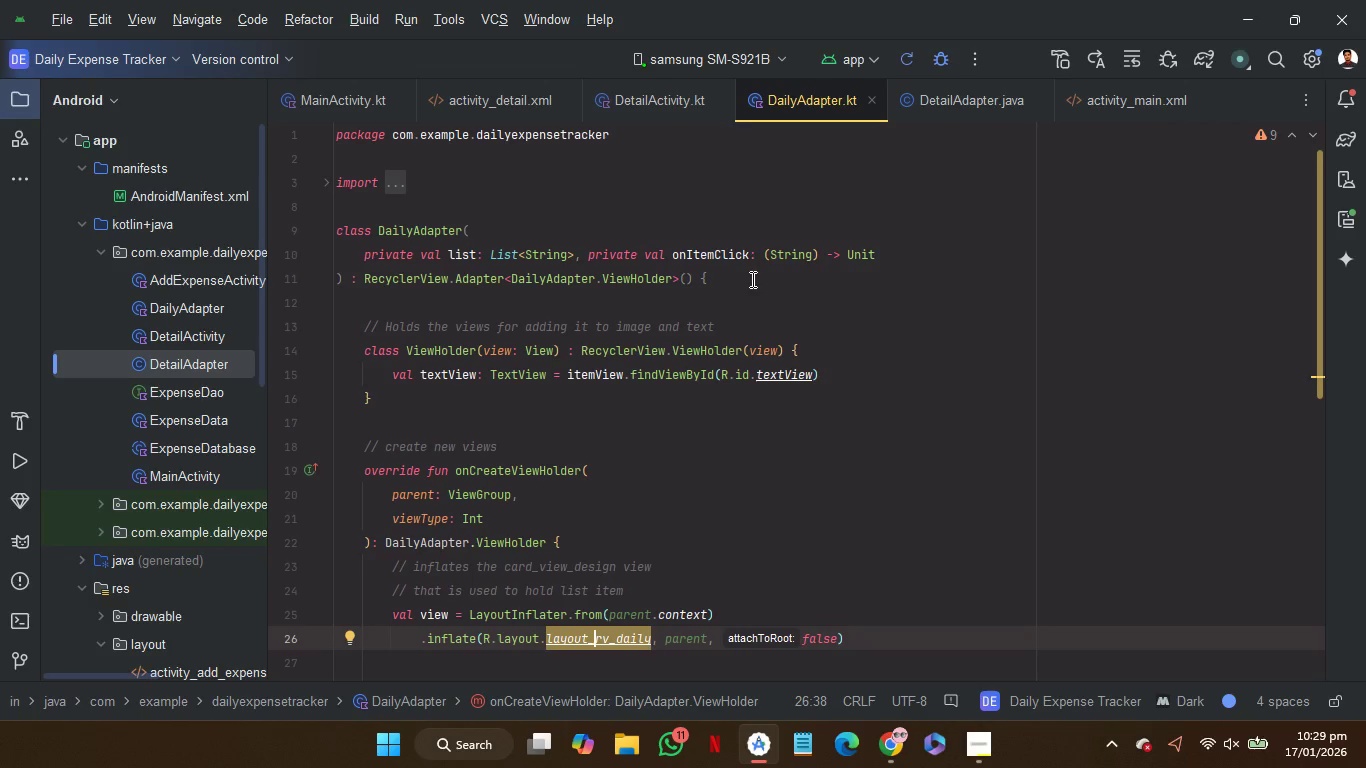 
left_click_drag(start_coordinate=[751, 279], to_coordinate=[464, 237])
 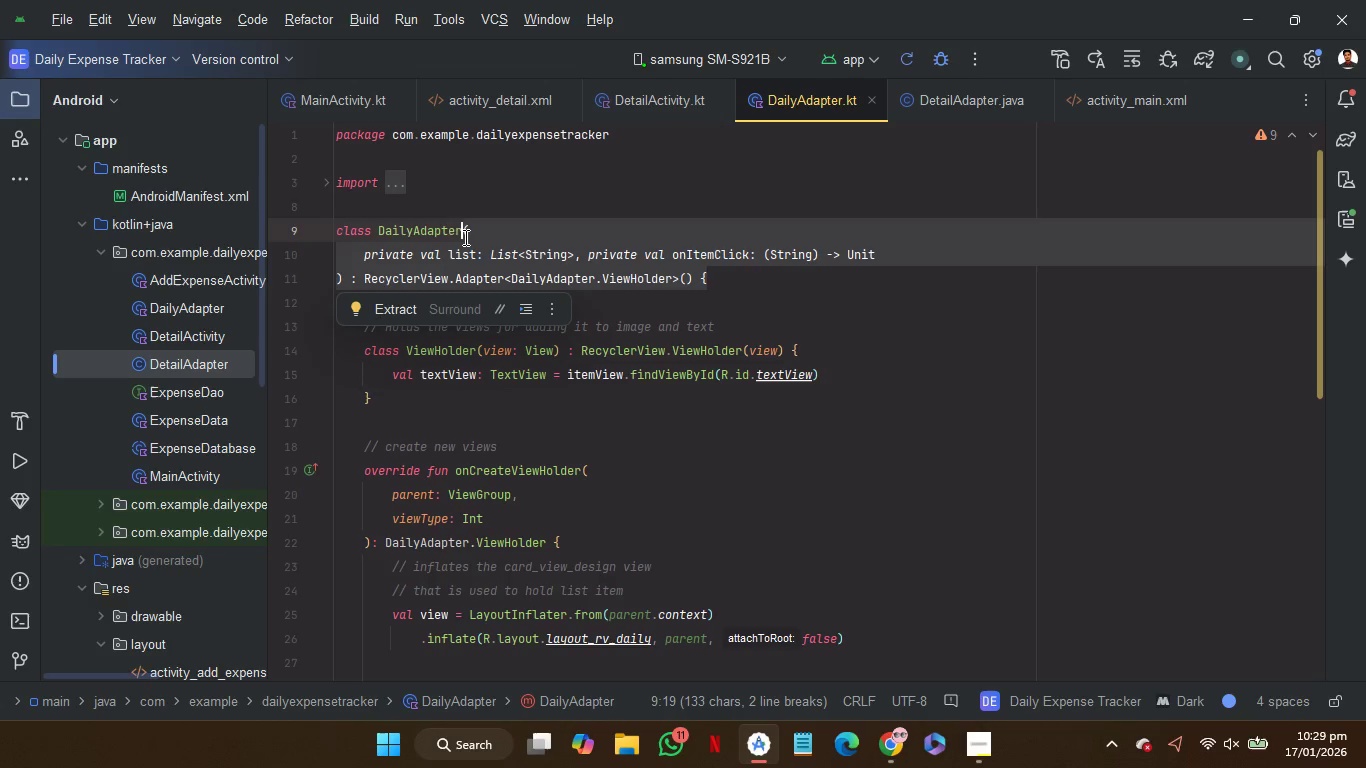 
key(Control+C)
 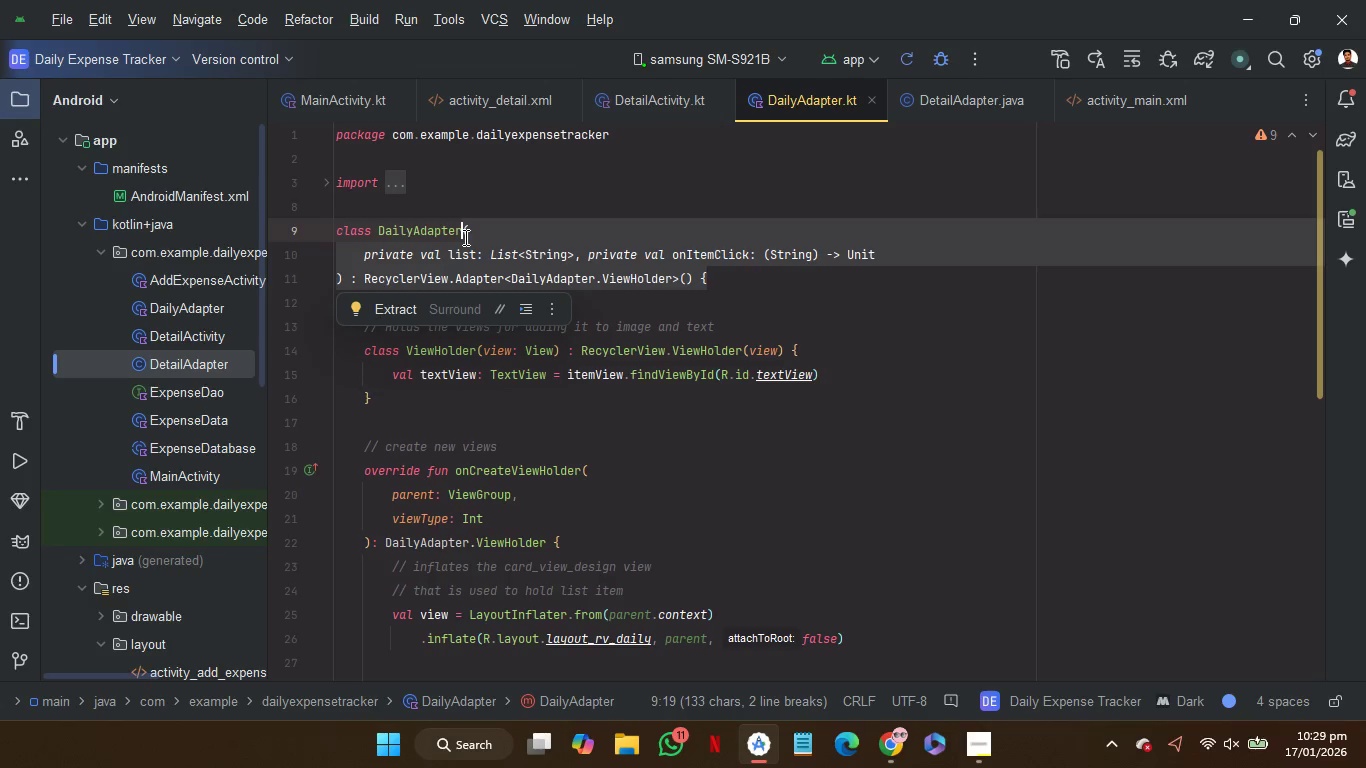 
key(Control+C)
 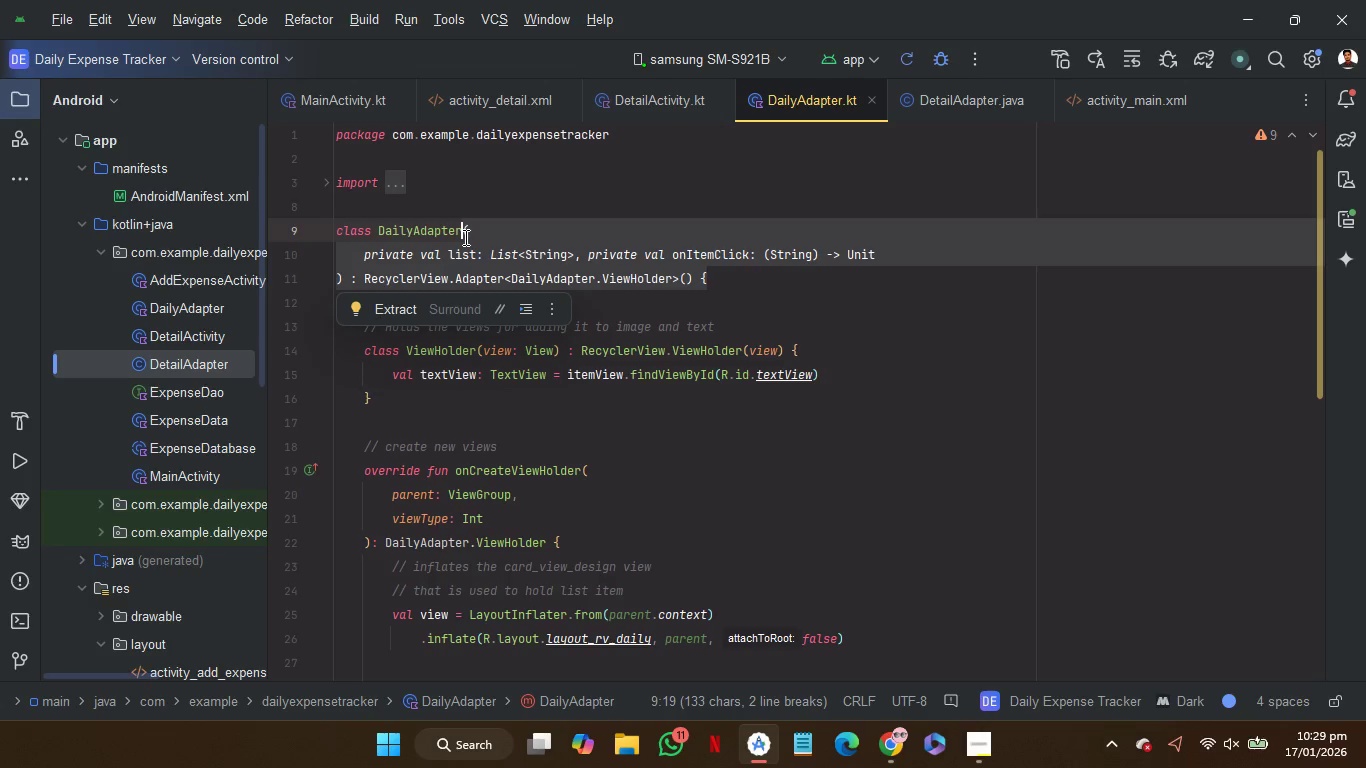 
key(Control+C)
 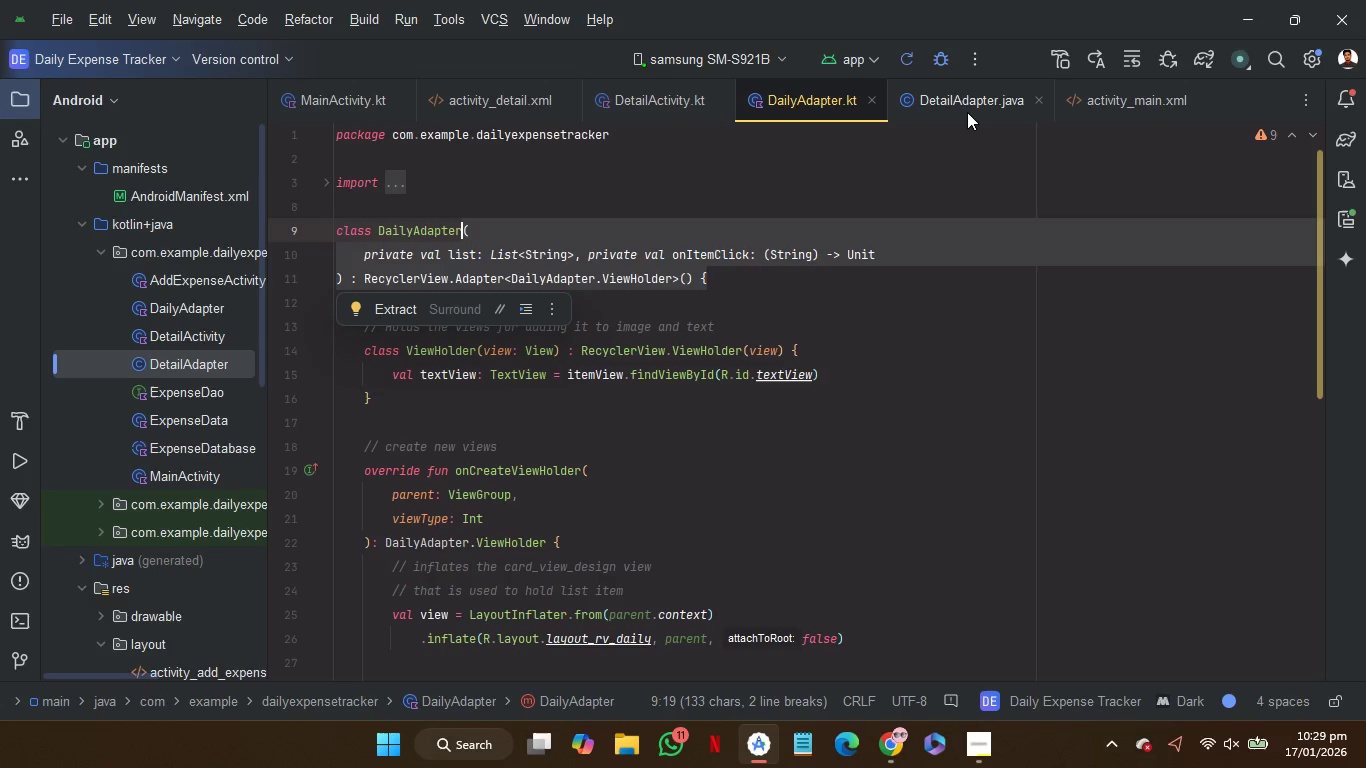 
left_click([967, 112])
 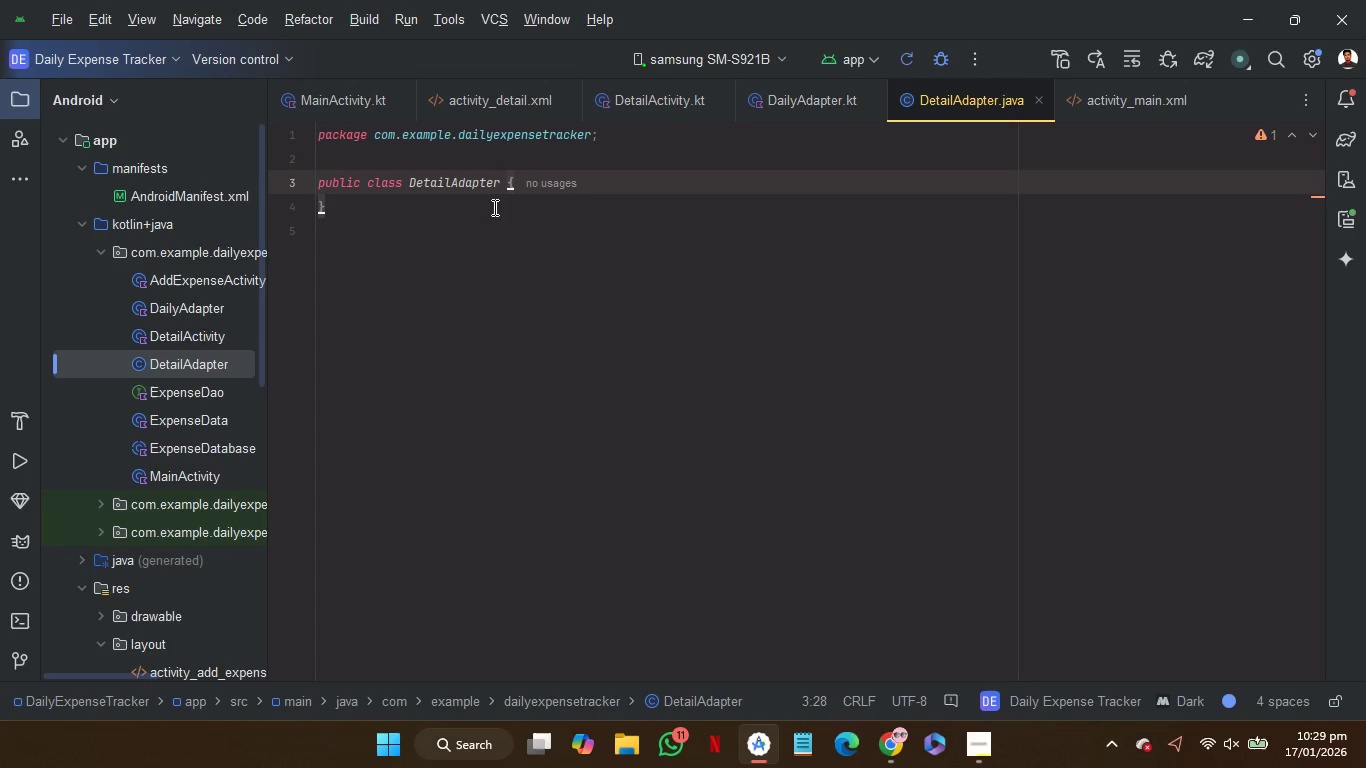 
left_click([596, 186])
 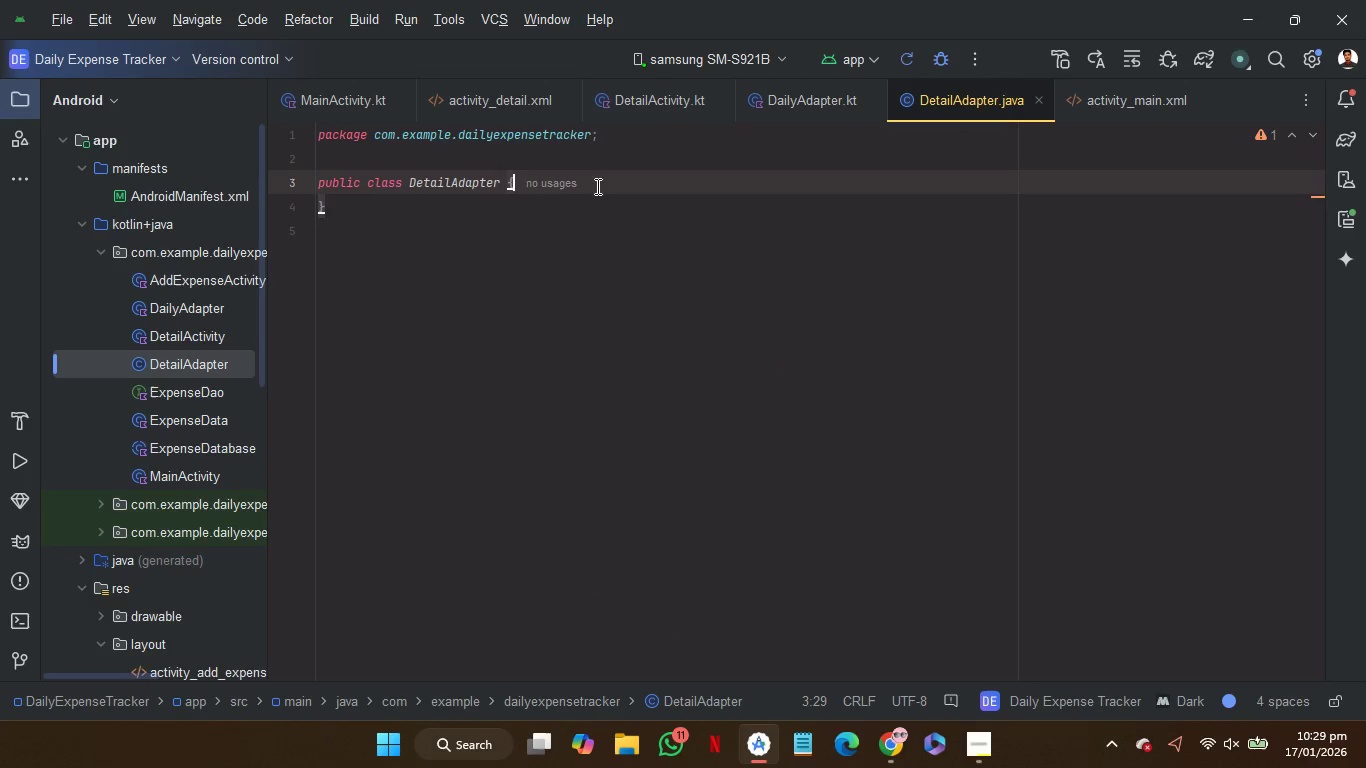 
key(Backslash)
 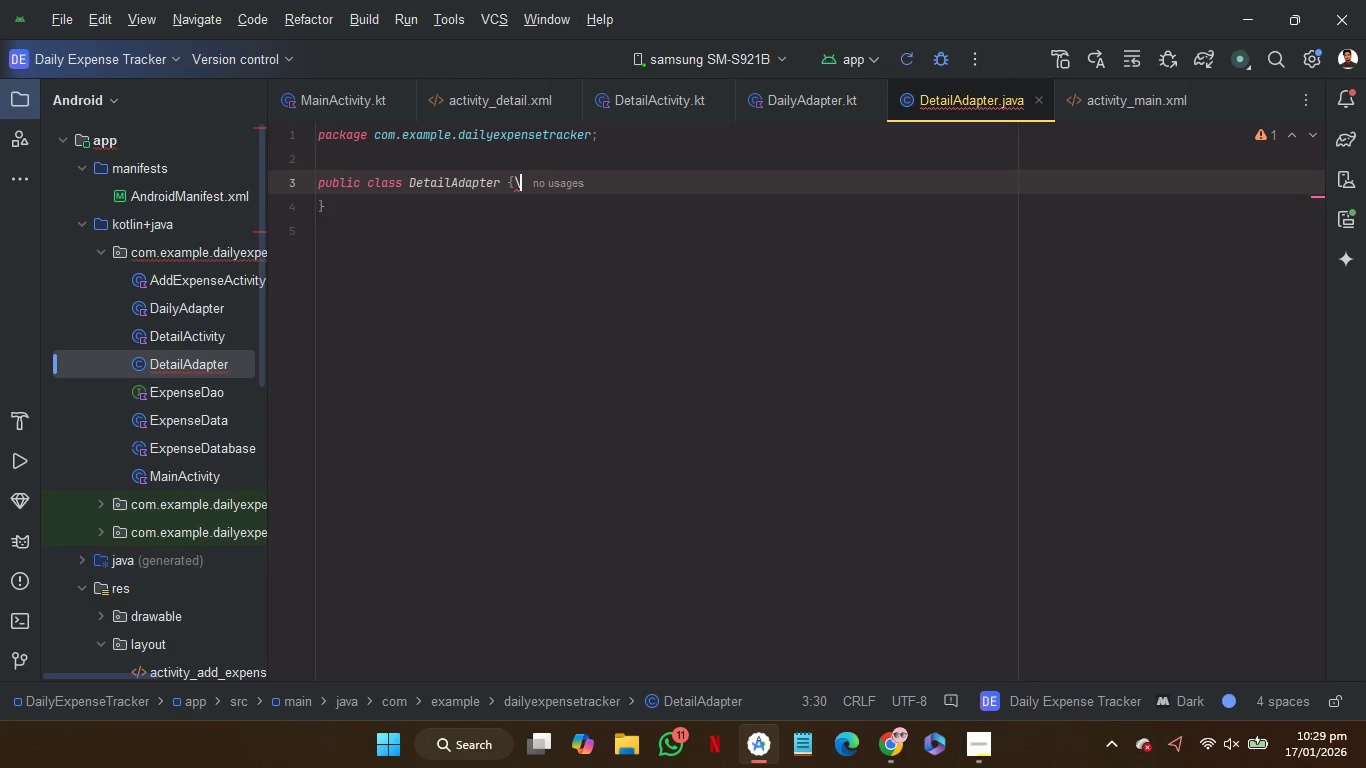 
key(Backspace)
 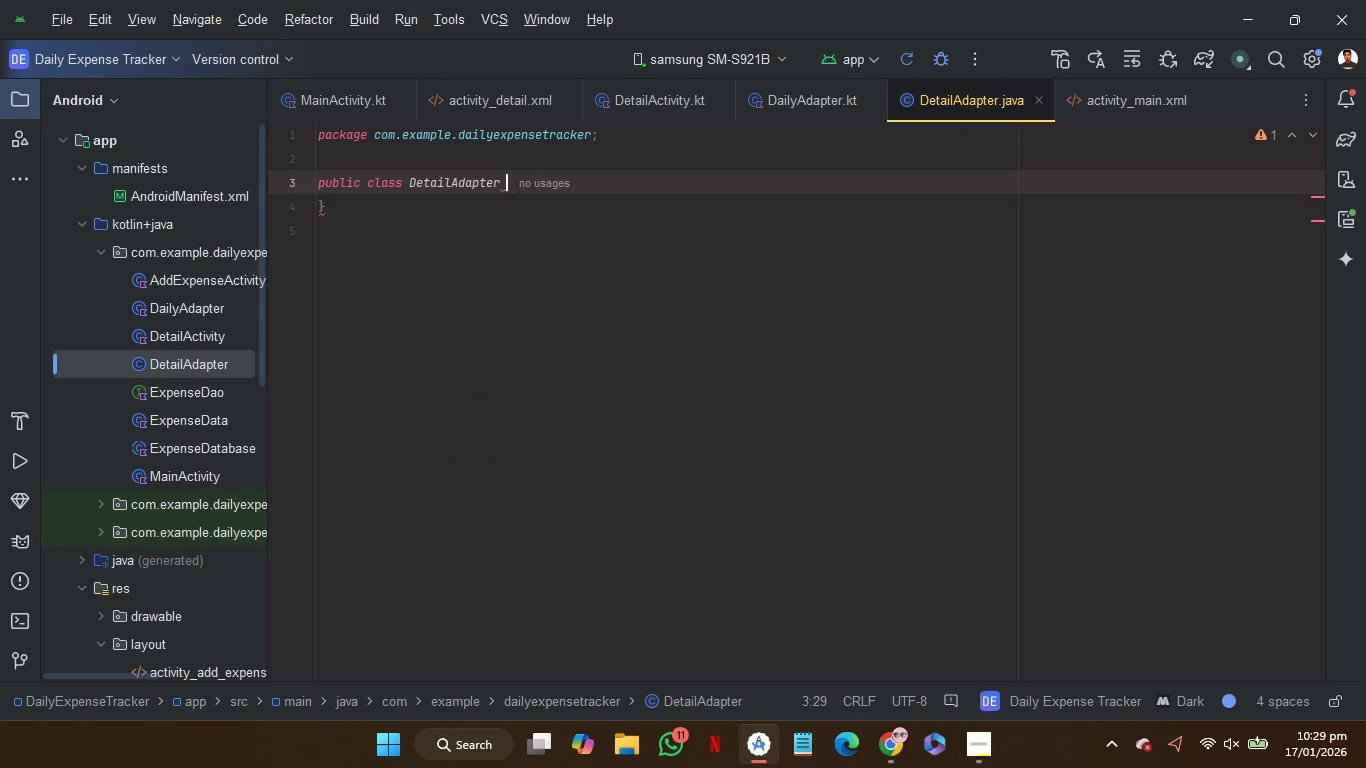 
key(Backspace)
 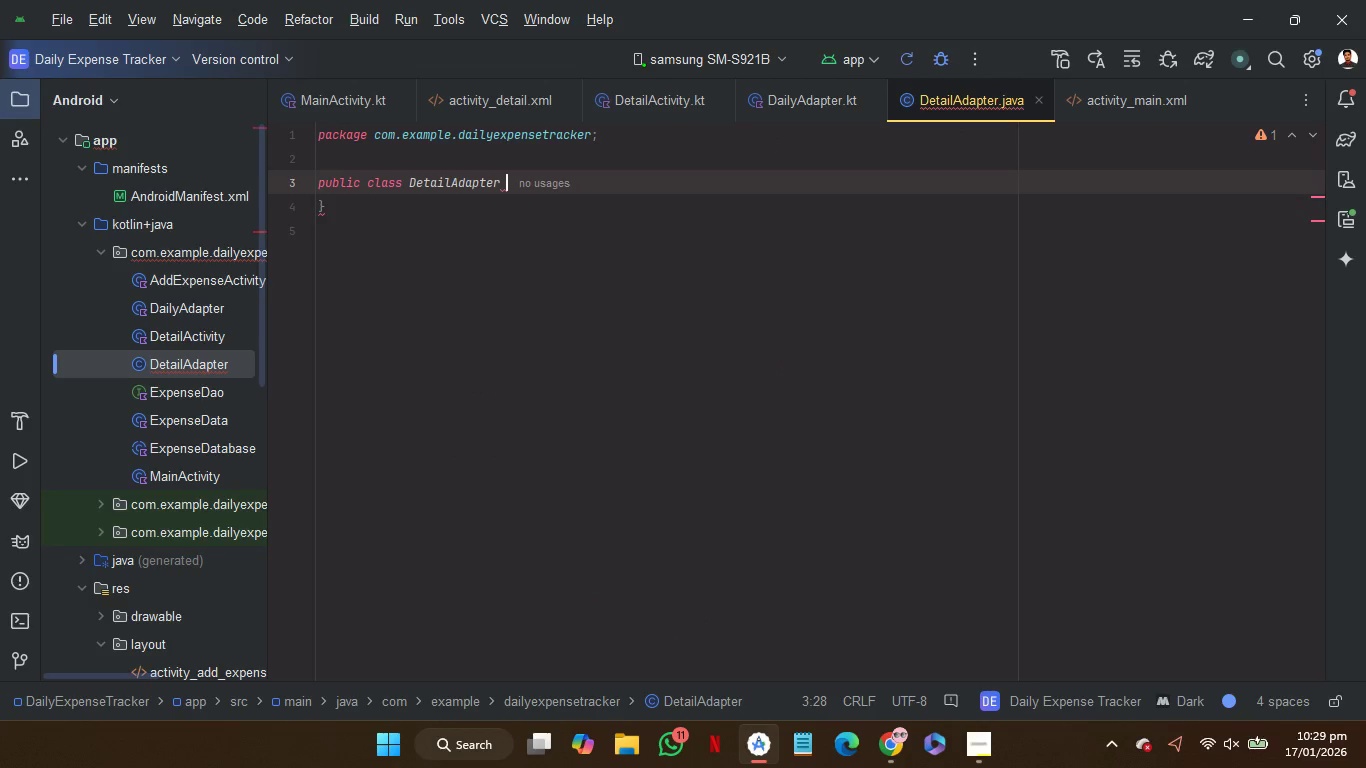 
key(Control+V)
 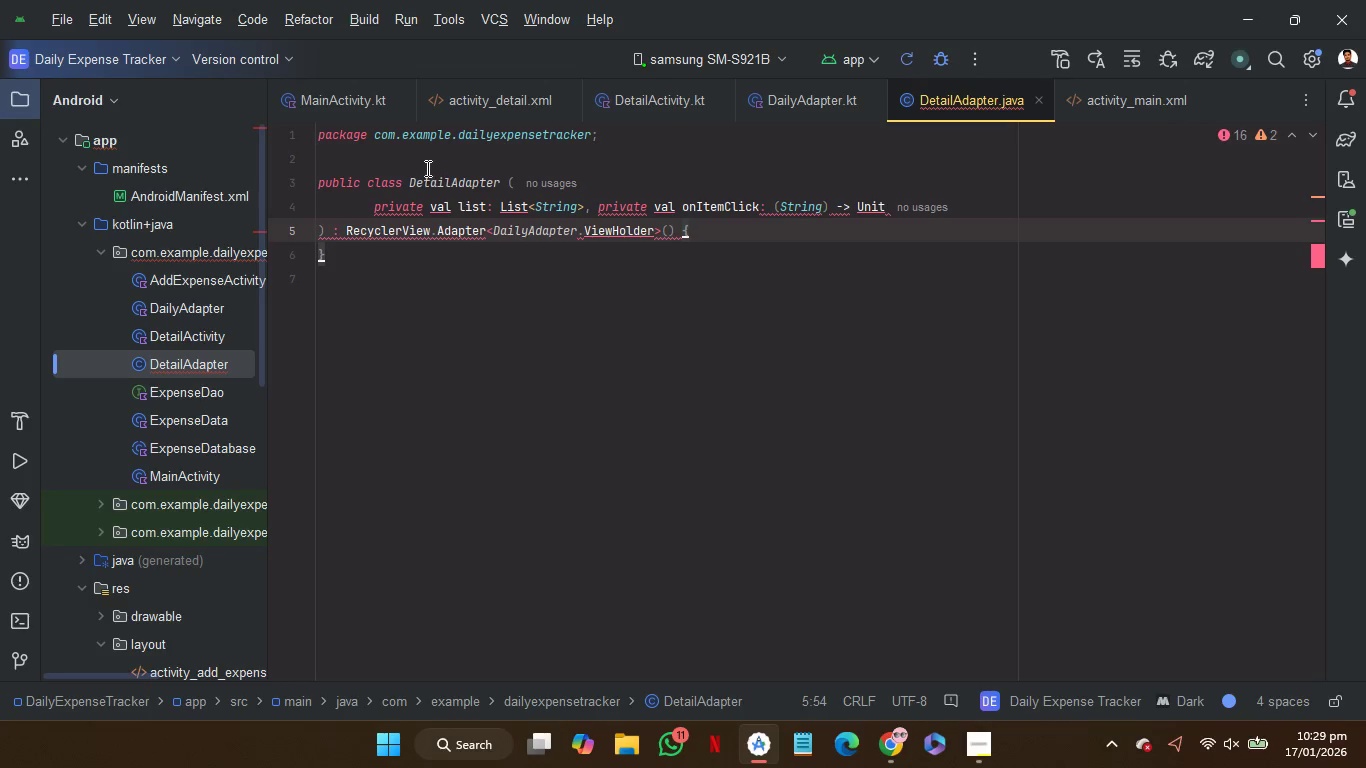 
double_click([437, 180])
 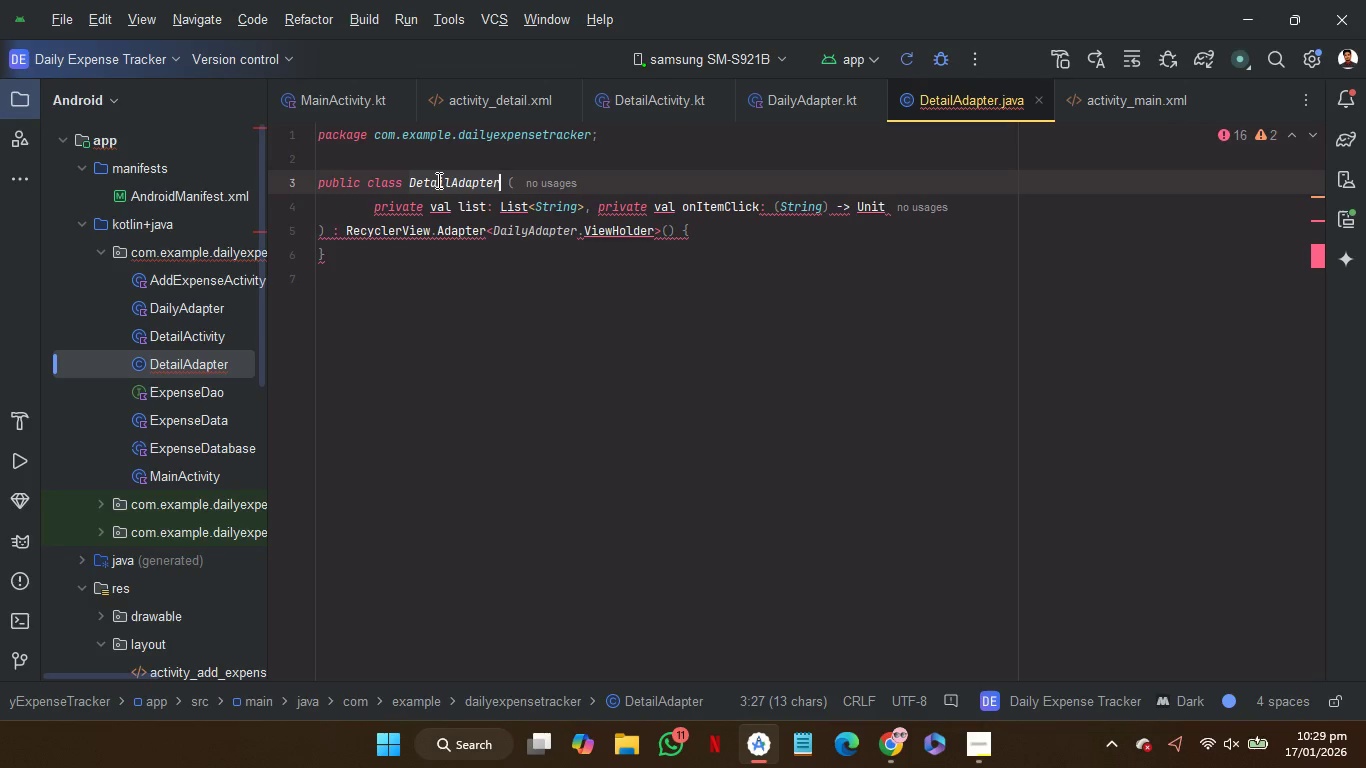 
key(Control+C)
 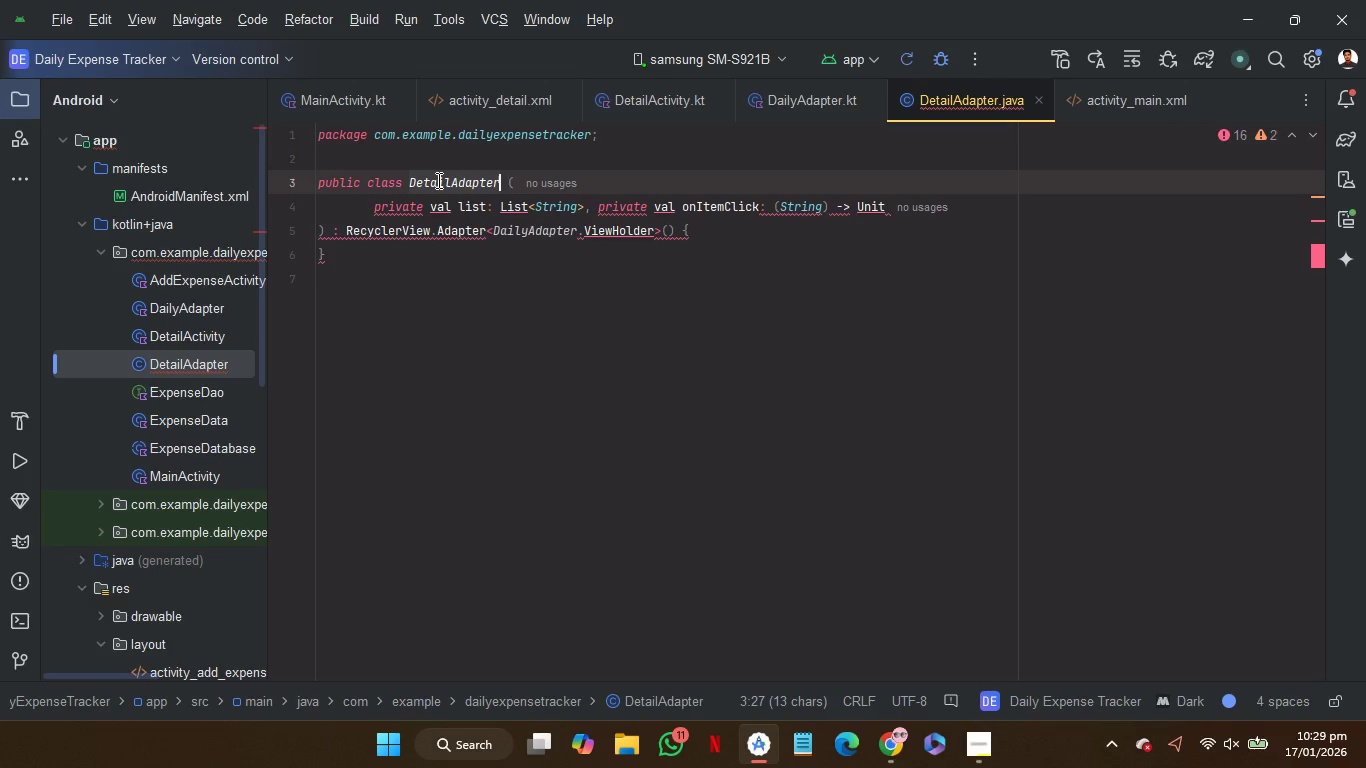 
key(Control+C)
 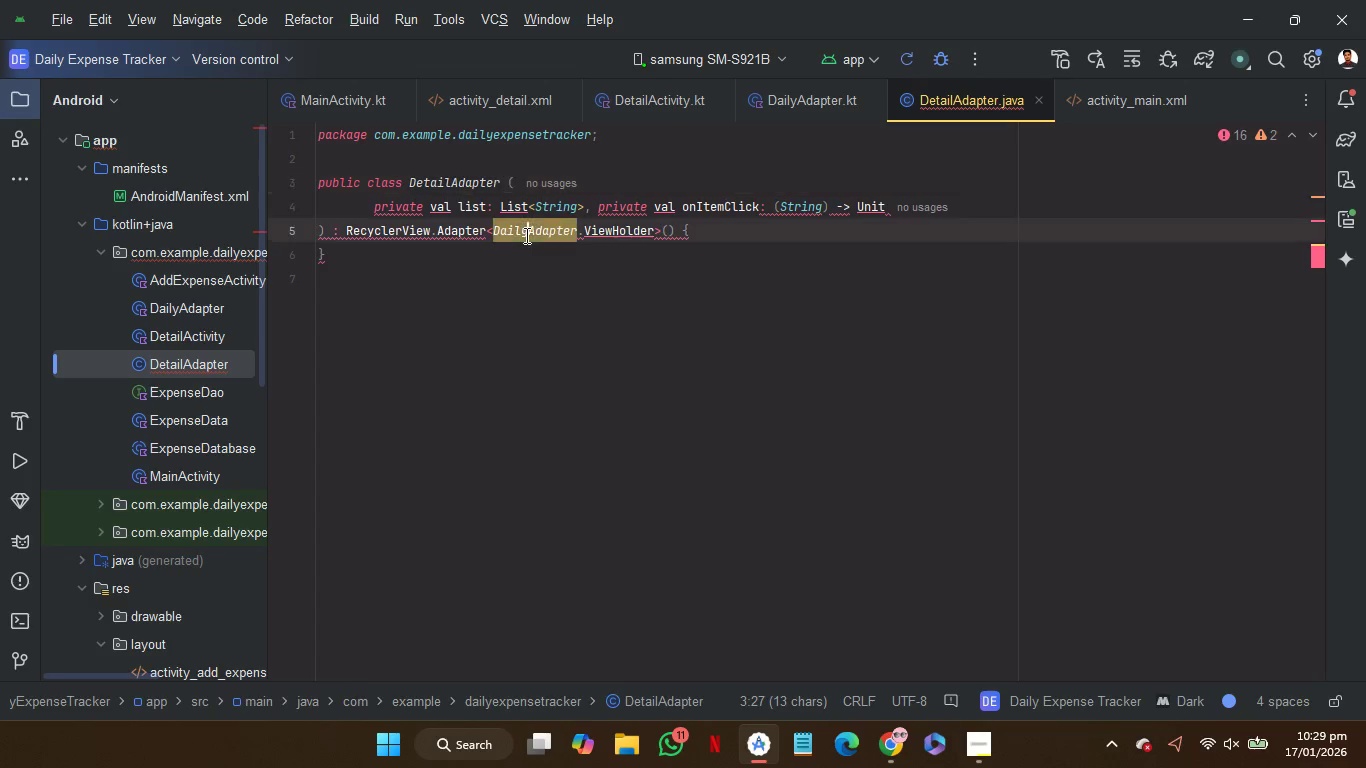 
double_click([525, 235])
 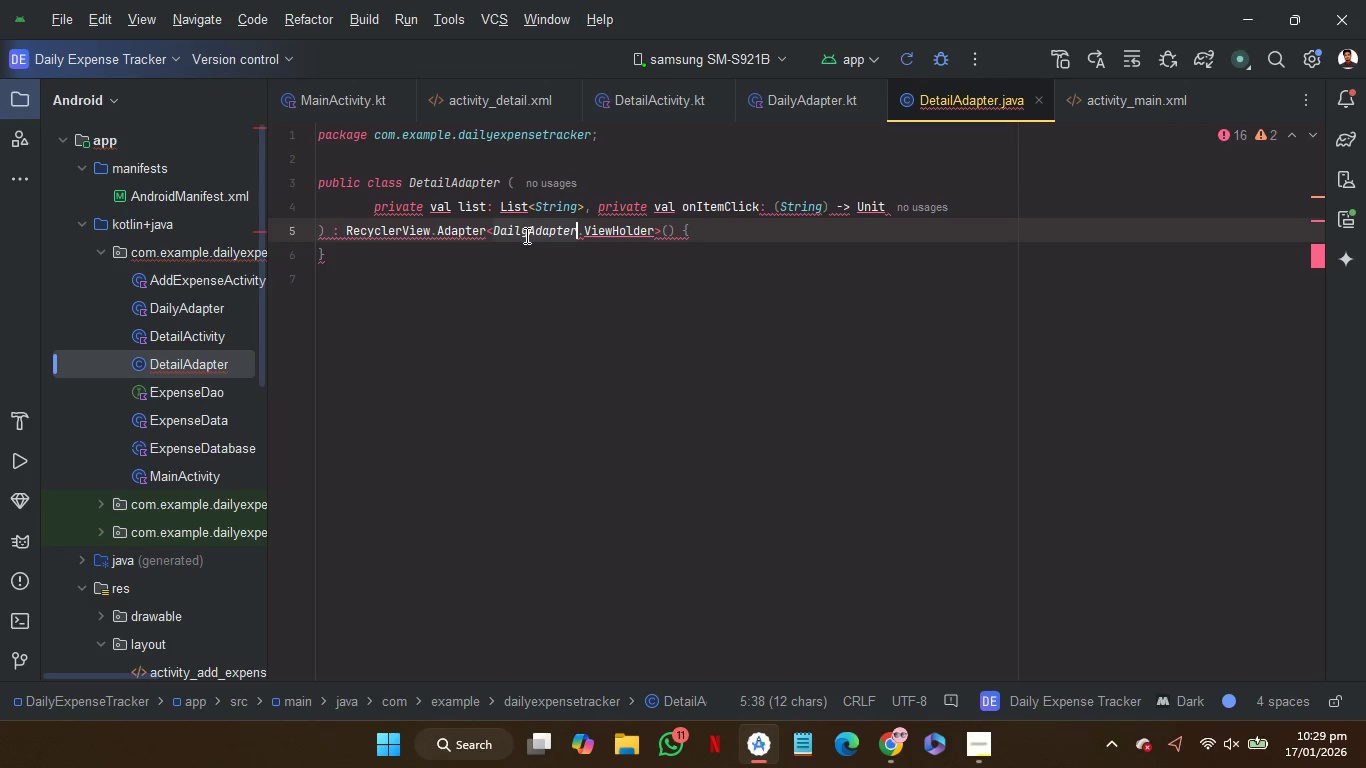 
key(Control+V)
 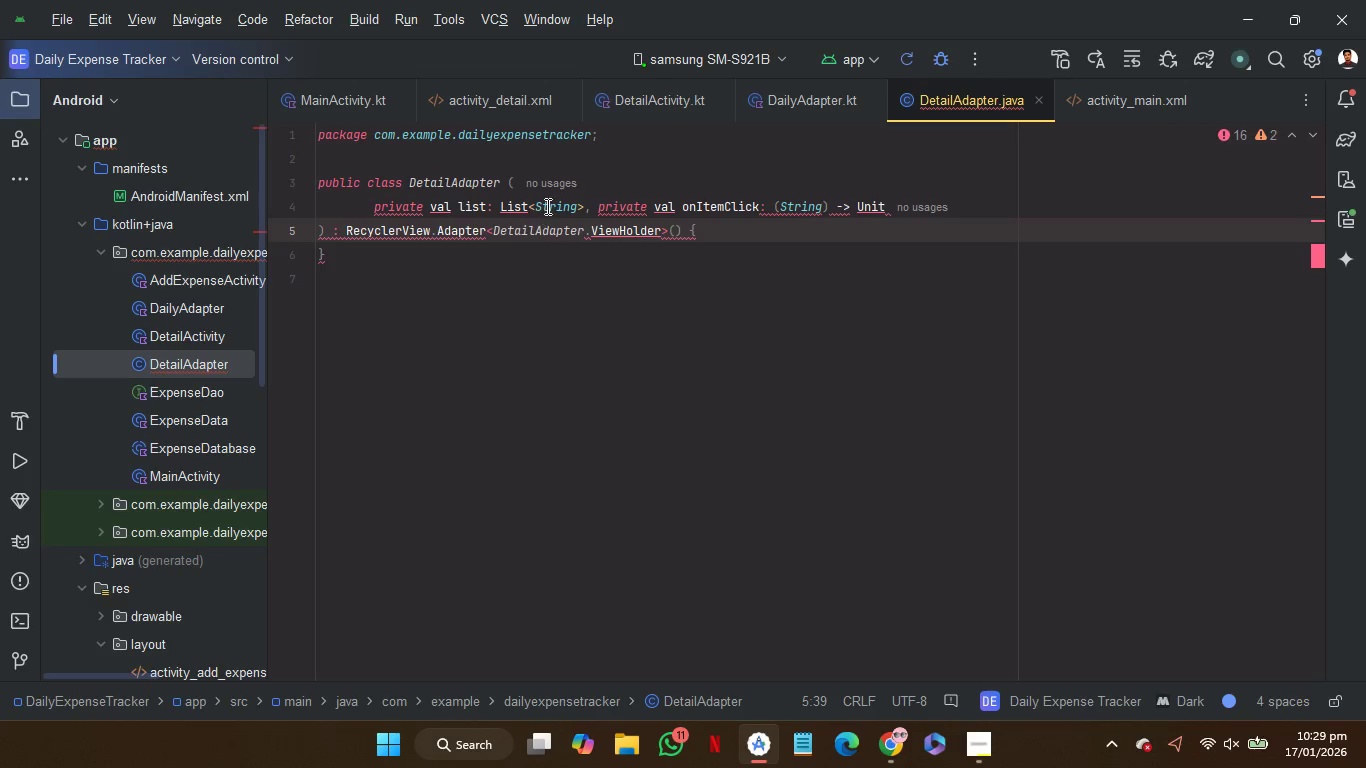 
double_click([551, 203])
 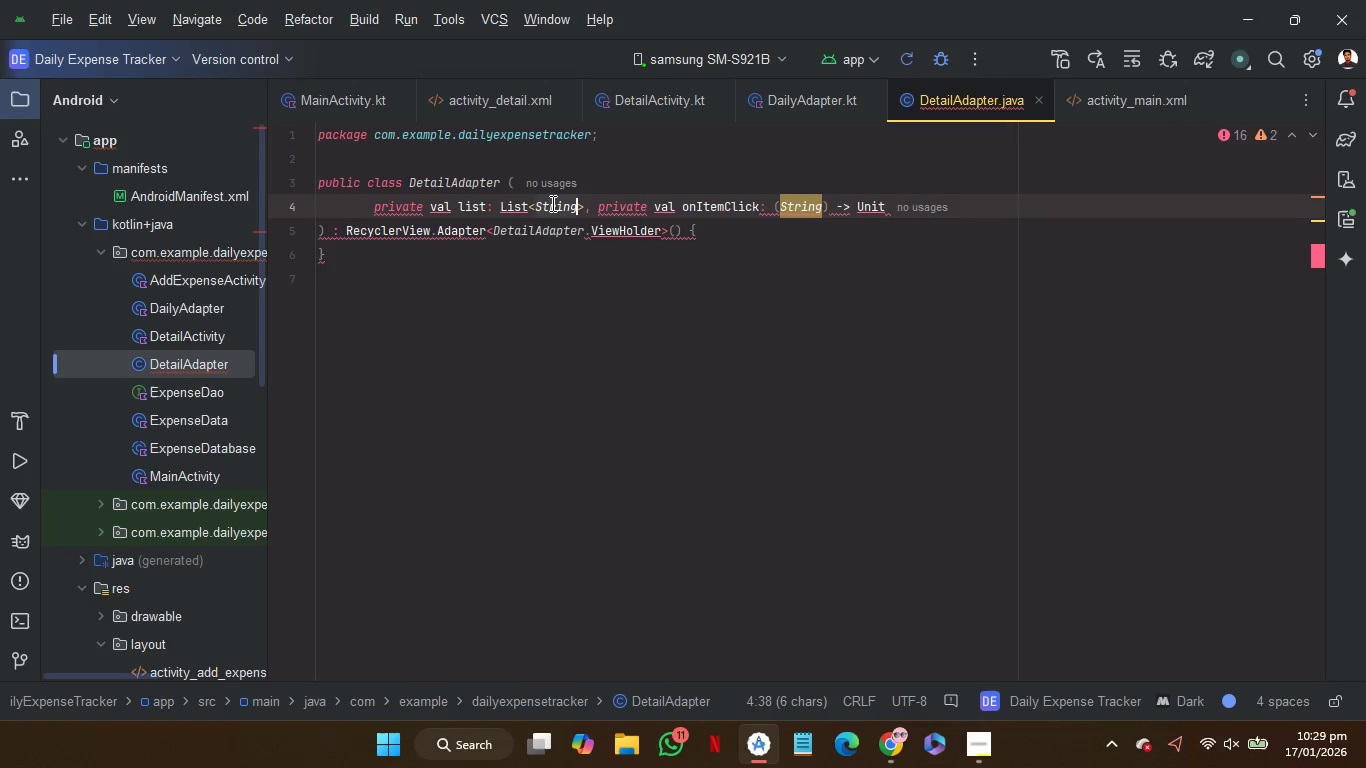 
key(Shift+E)
 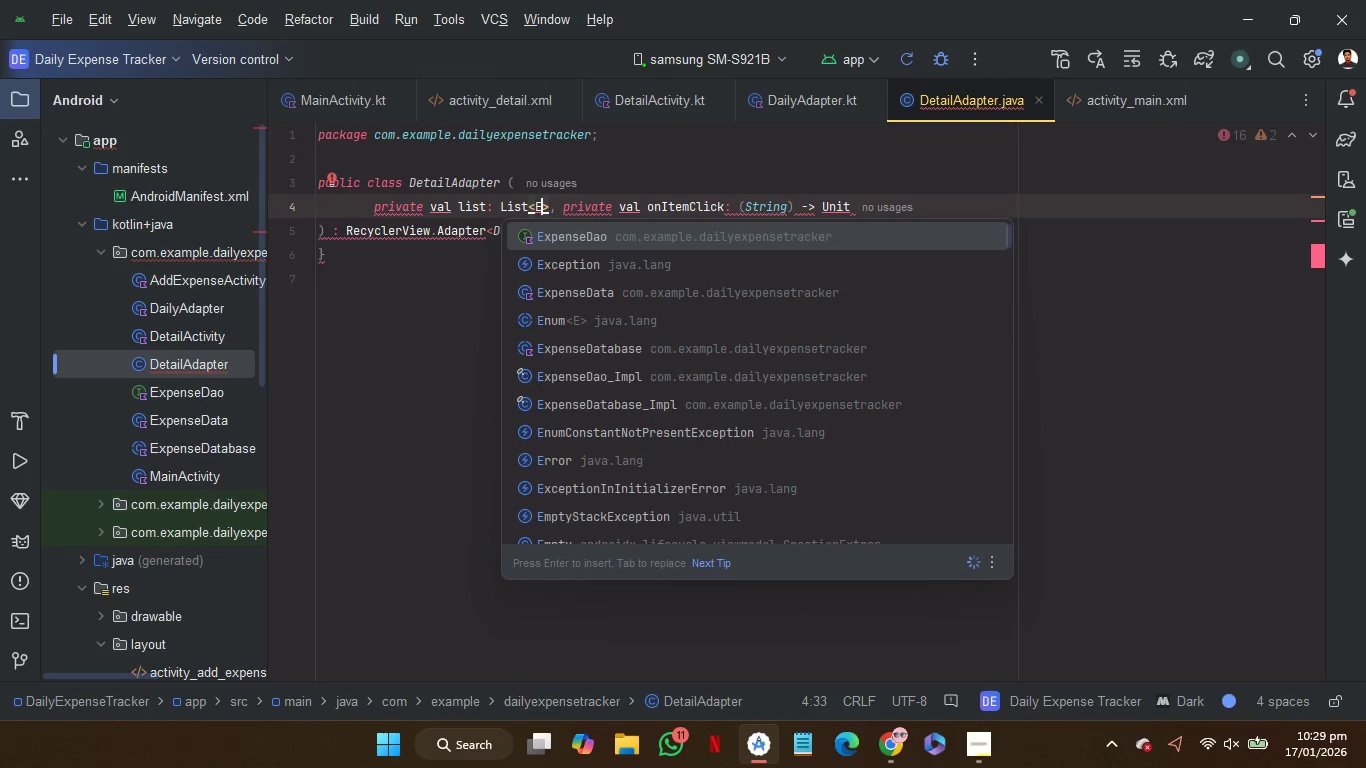 
key(Enter)
 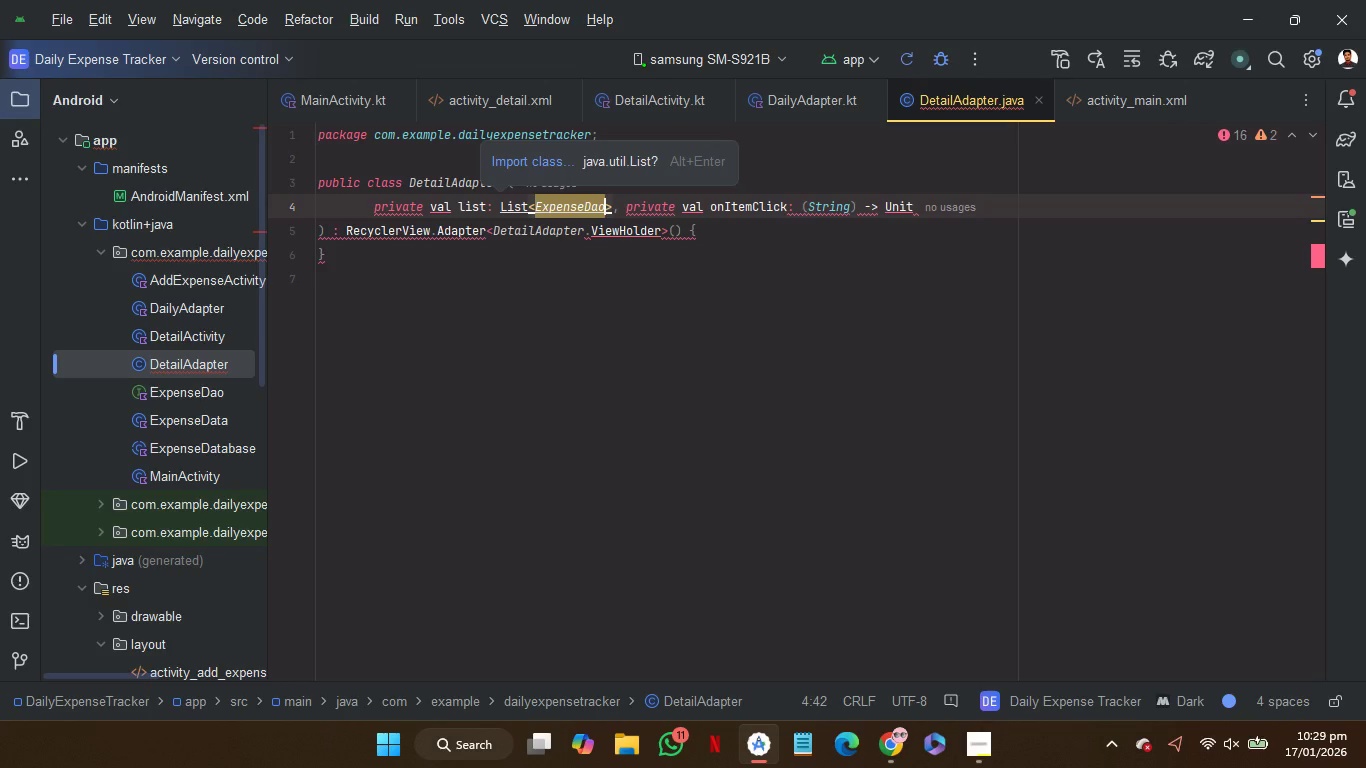 
key(Shift+ArrowLeft)
 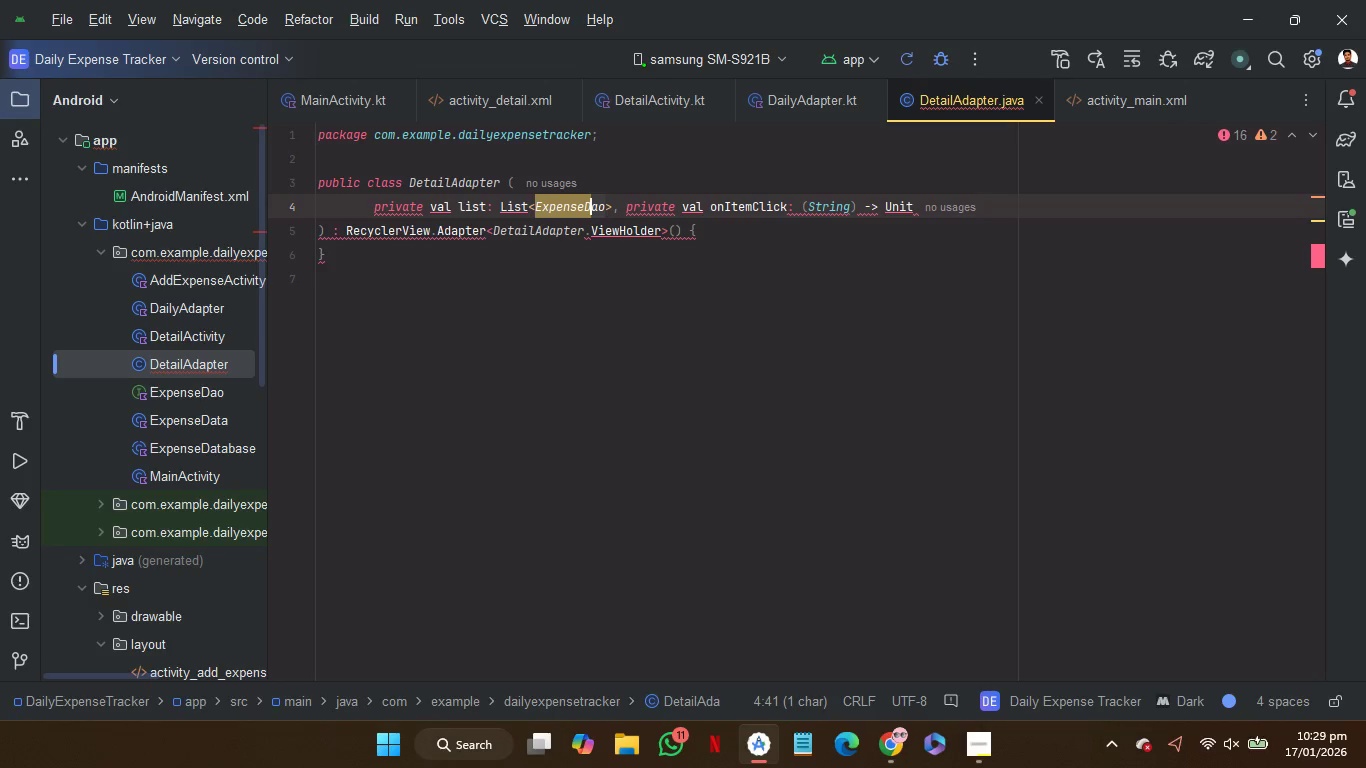 
key(Shift+ArrowLeft)
 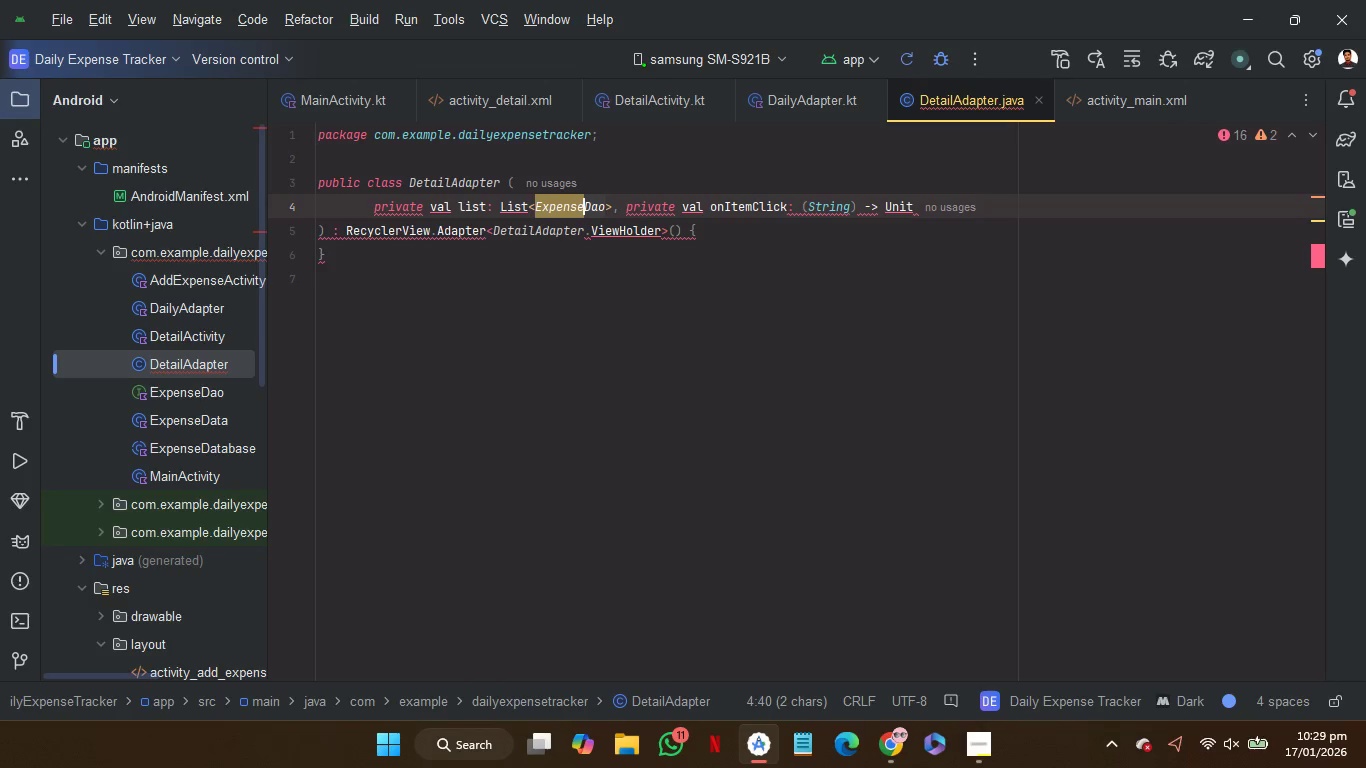 
key(Shift+ArrowLeft)
 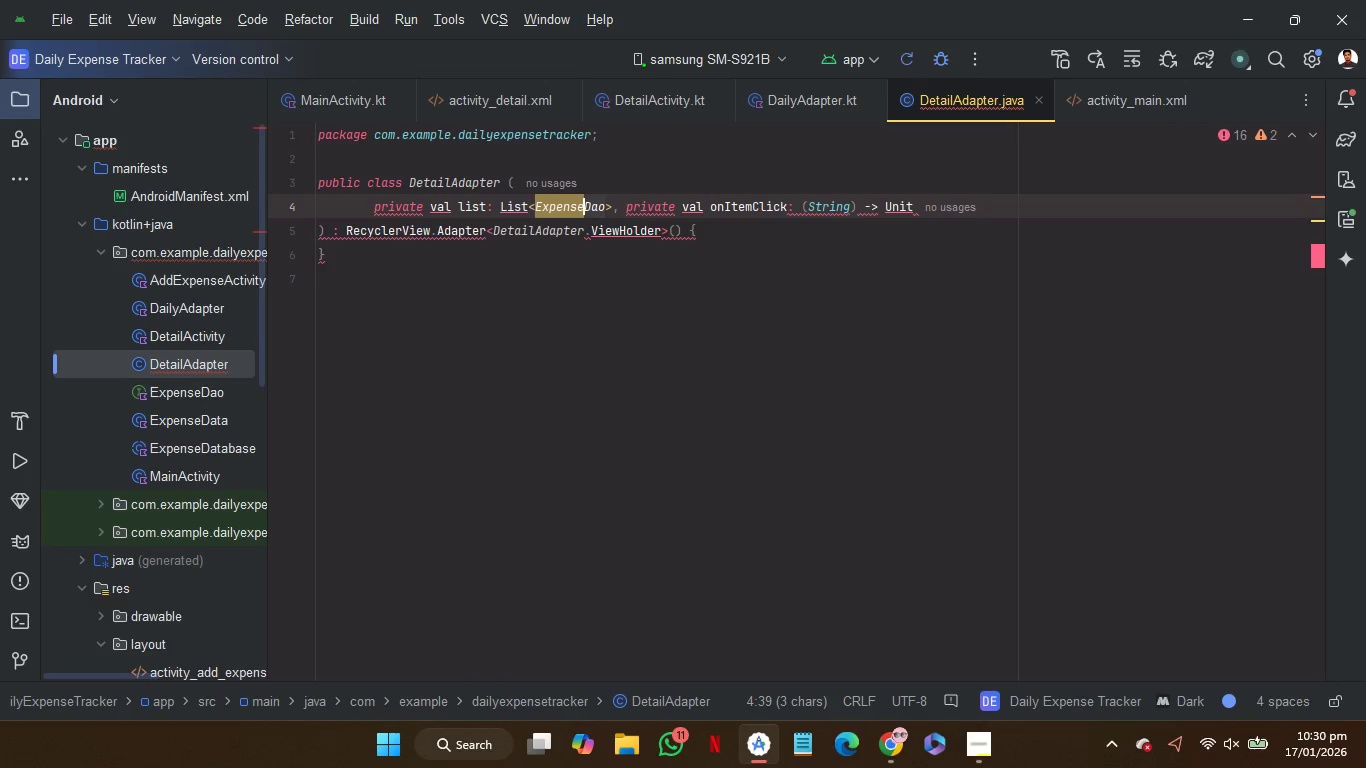 
type(Da)
 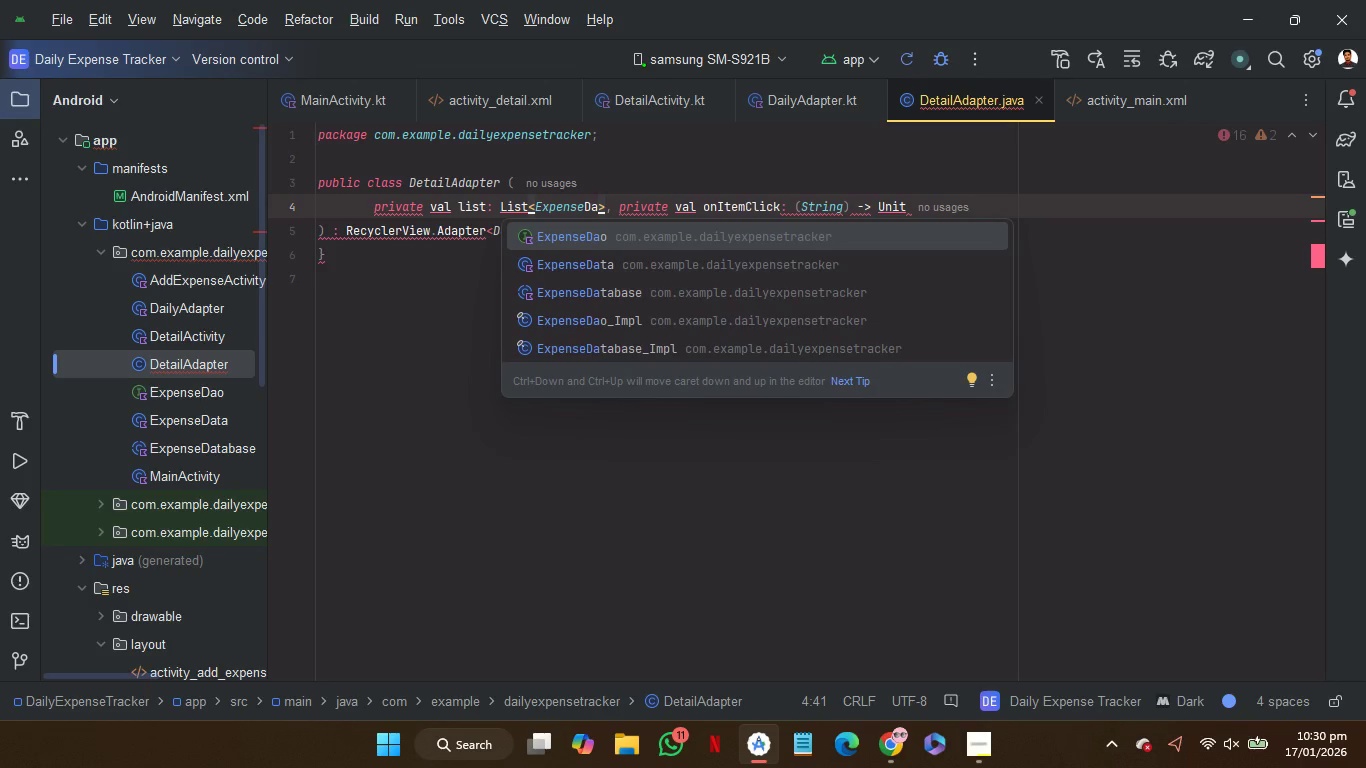 
key(ArrowDown)
 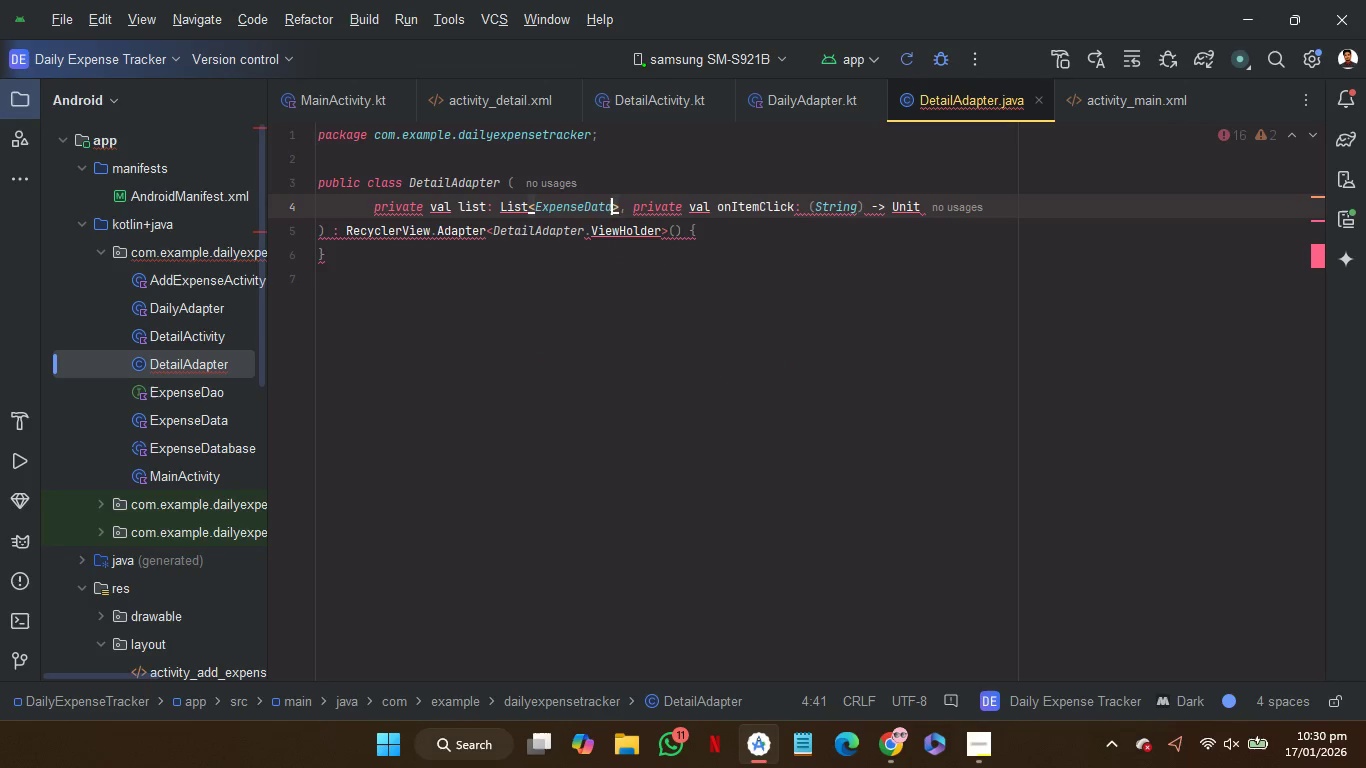 
key(Enter)
 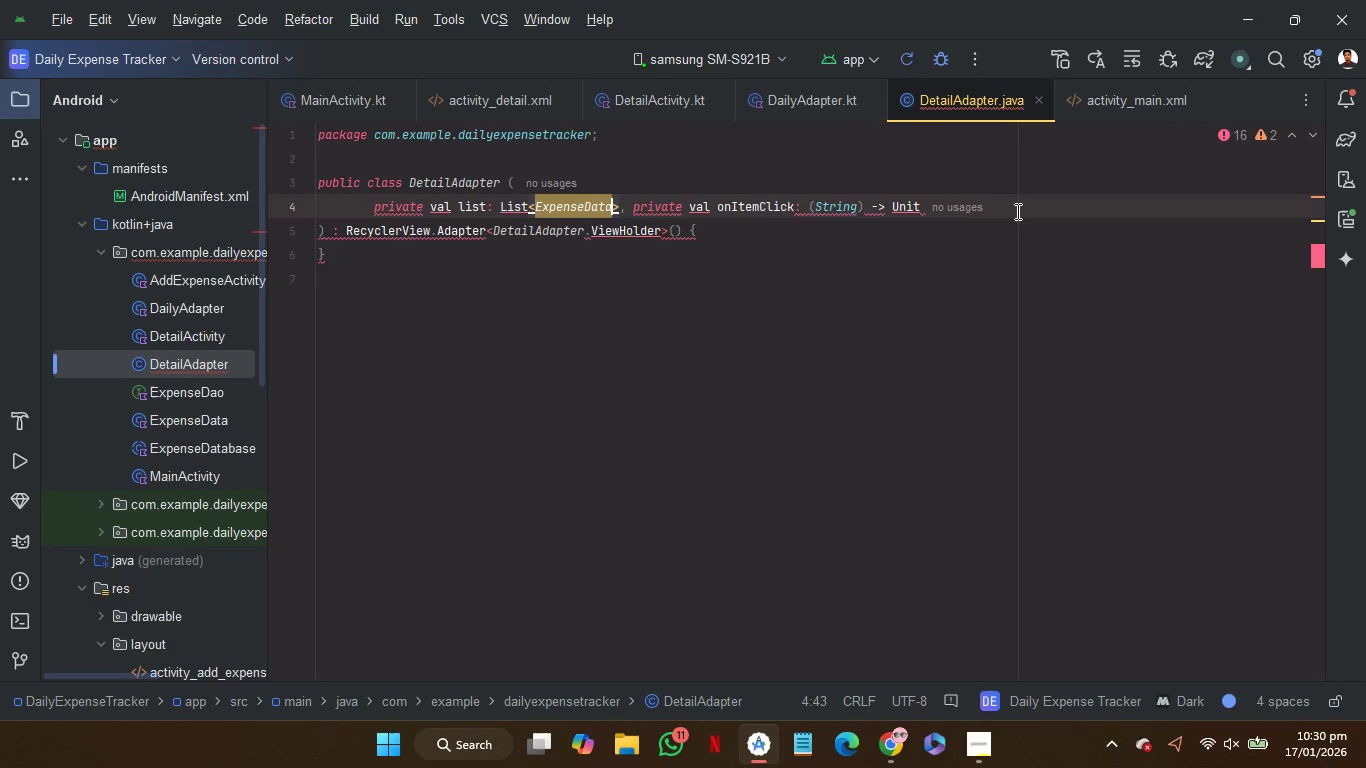 
left_click_drag(start_coordinate=[1016, 211], to_coordinate=[633, 207])
 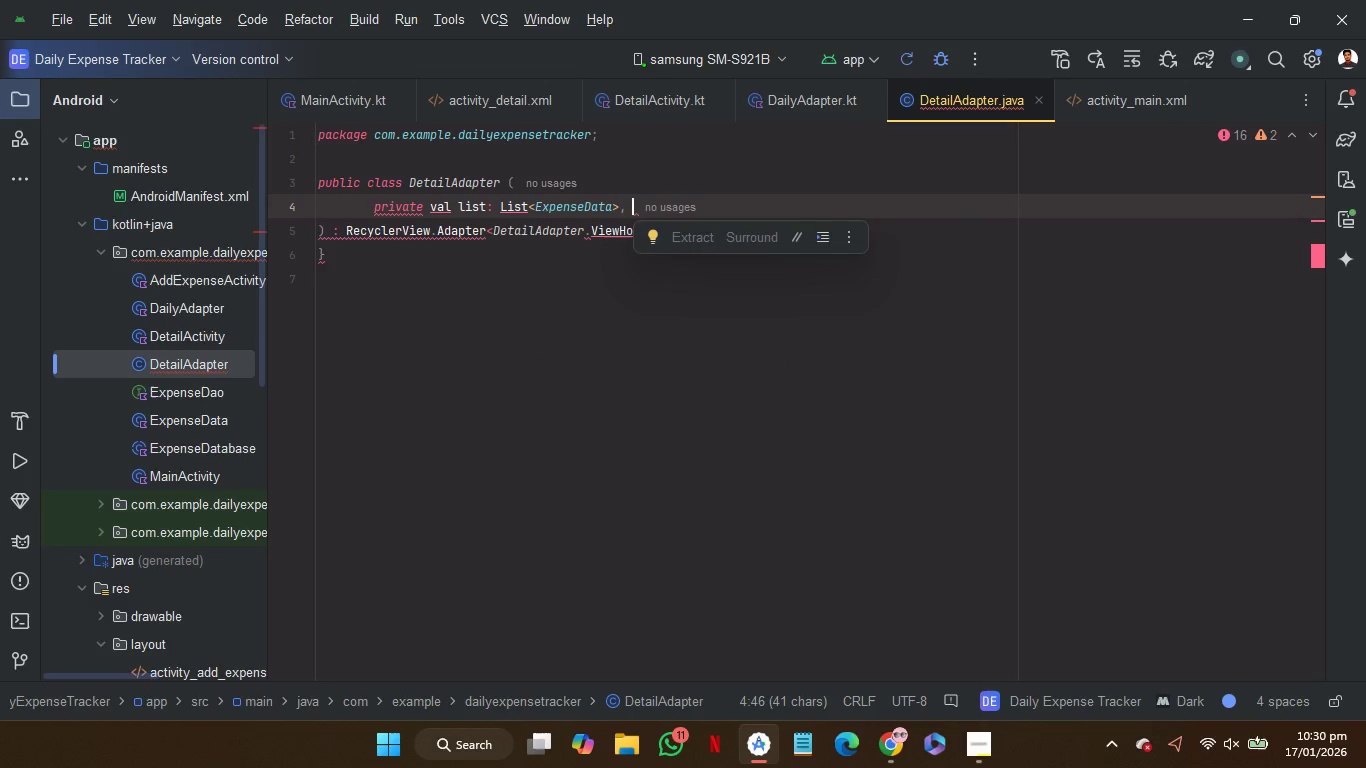 
key(Backspace)
 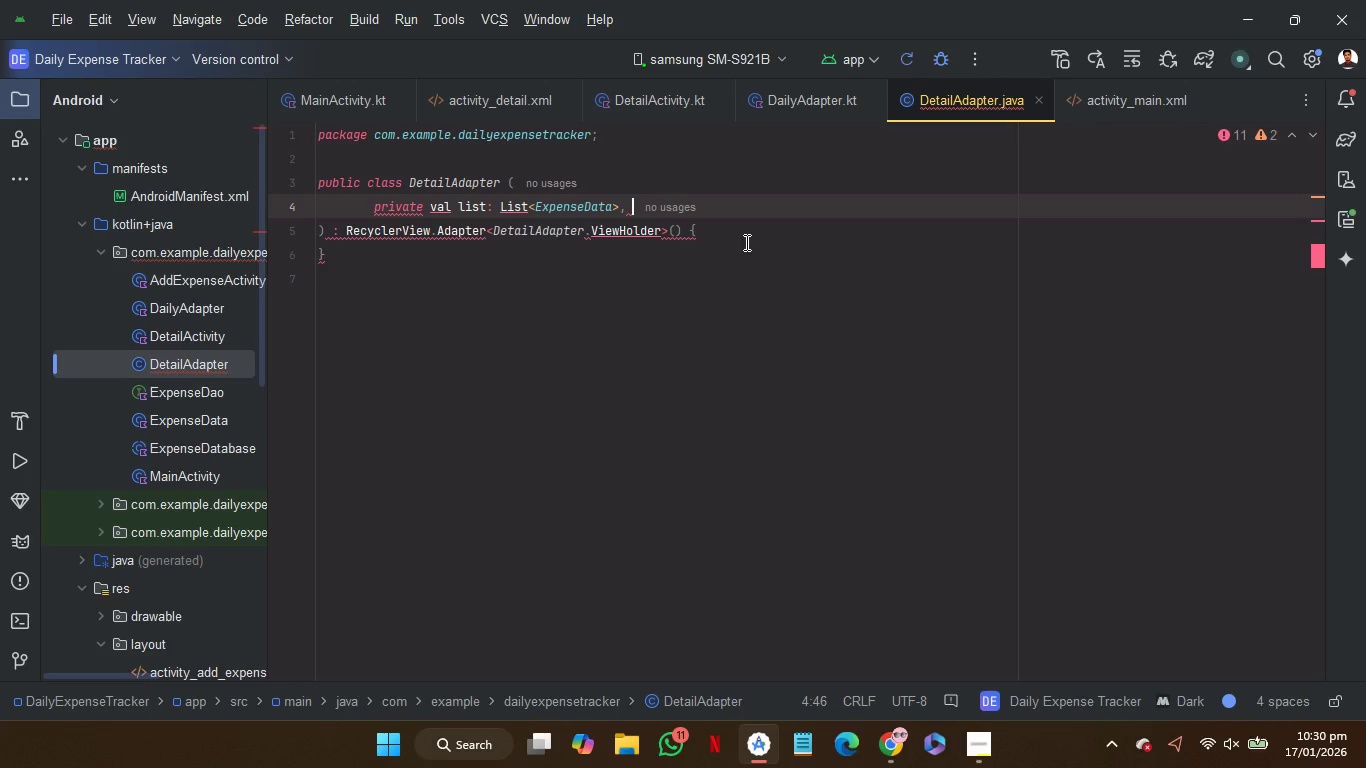 
left_click([744, 242])
 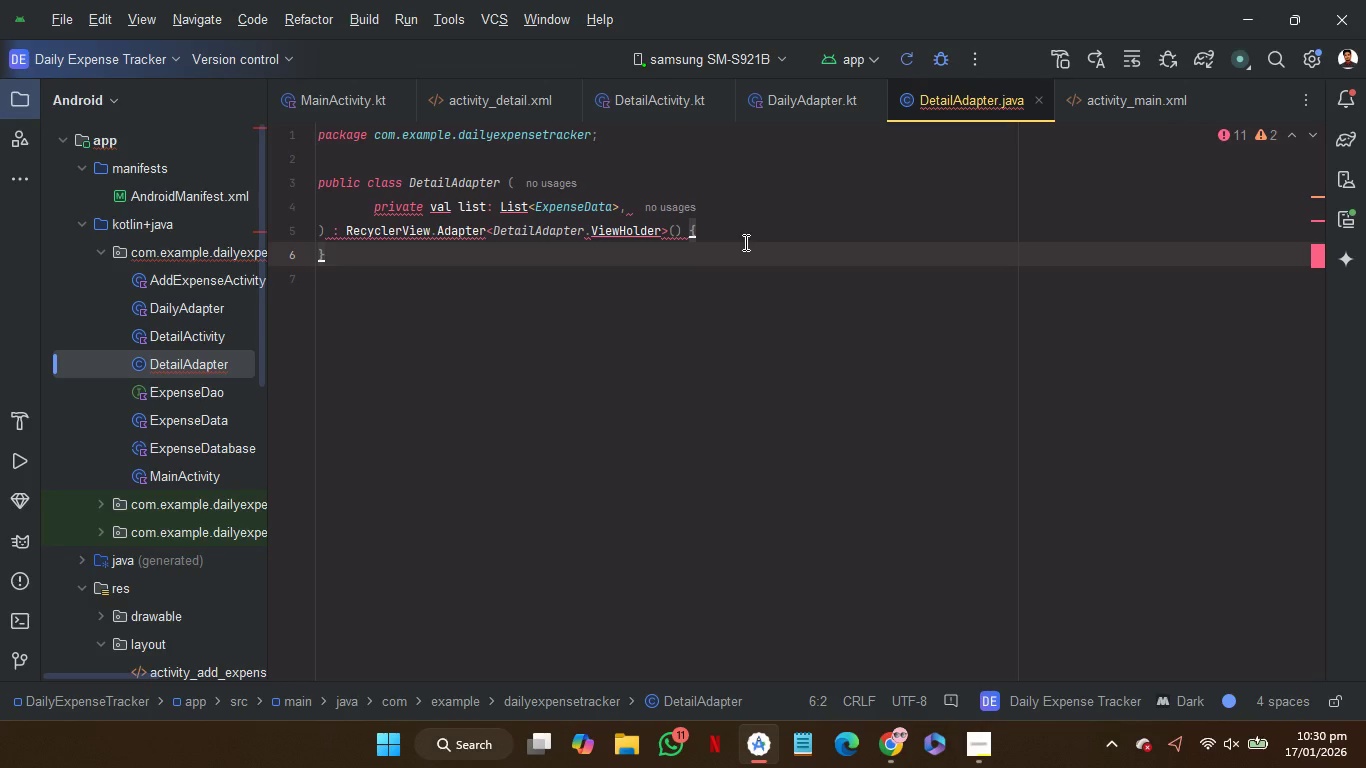 
key(Alt+Control+L)
 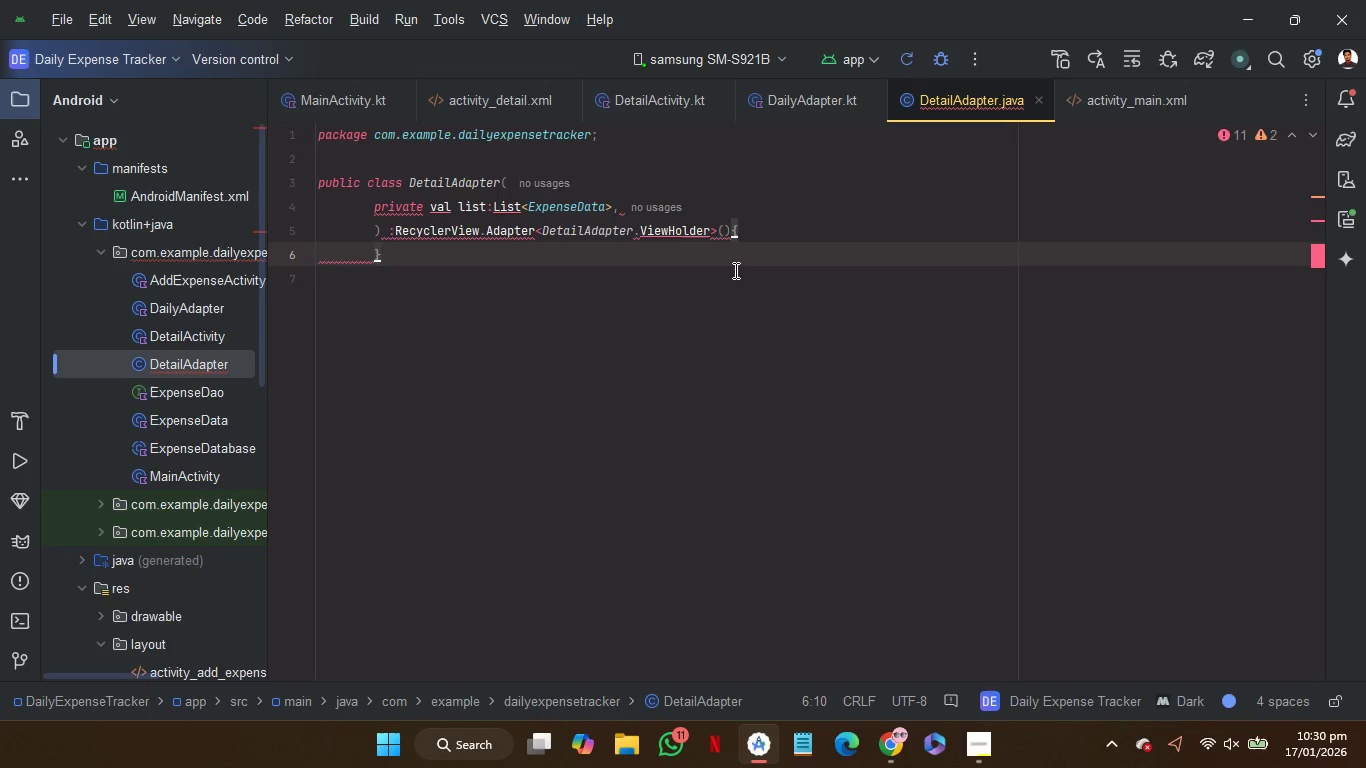 
left_click([734, 270])
 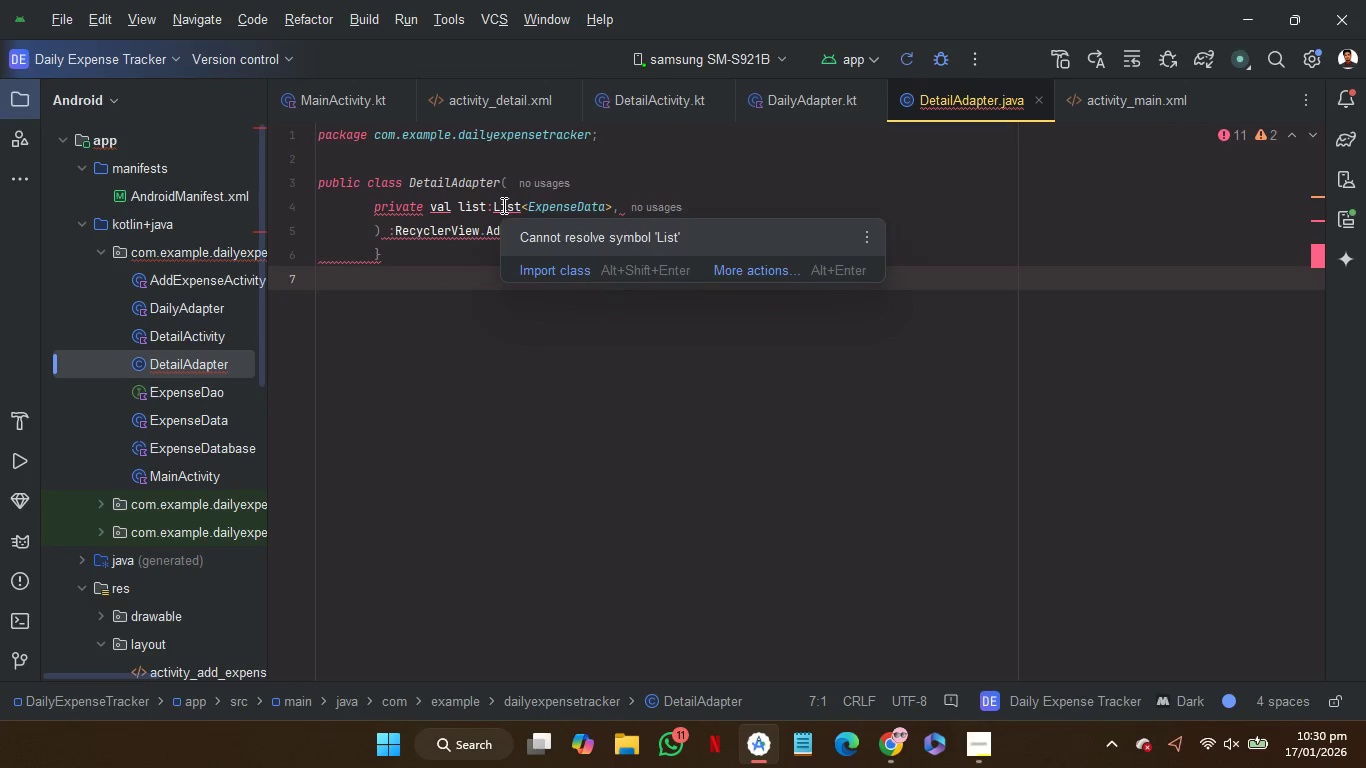 
wait(5.3)
 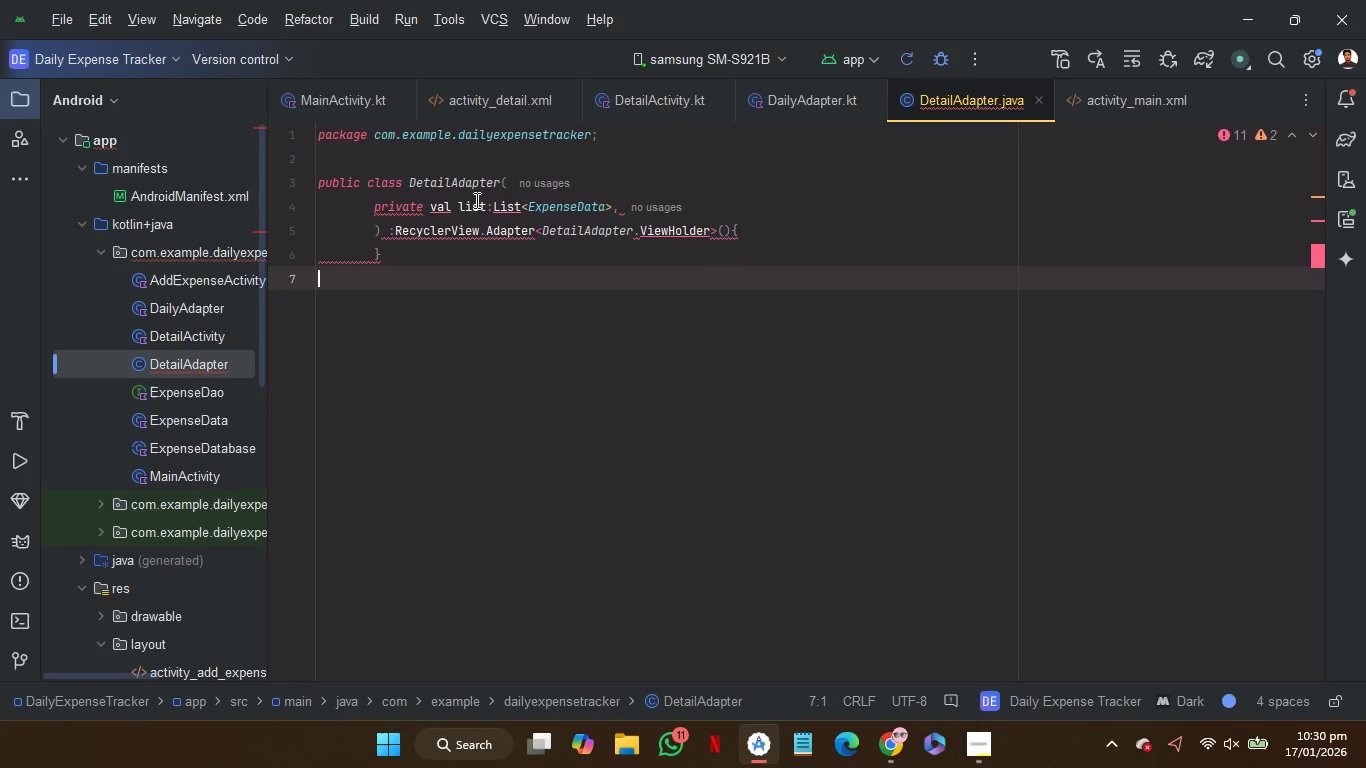 
left_click([772, 92])
 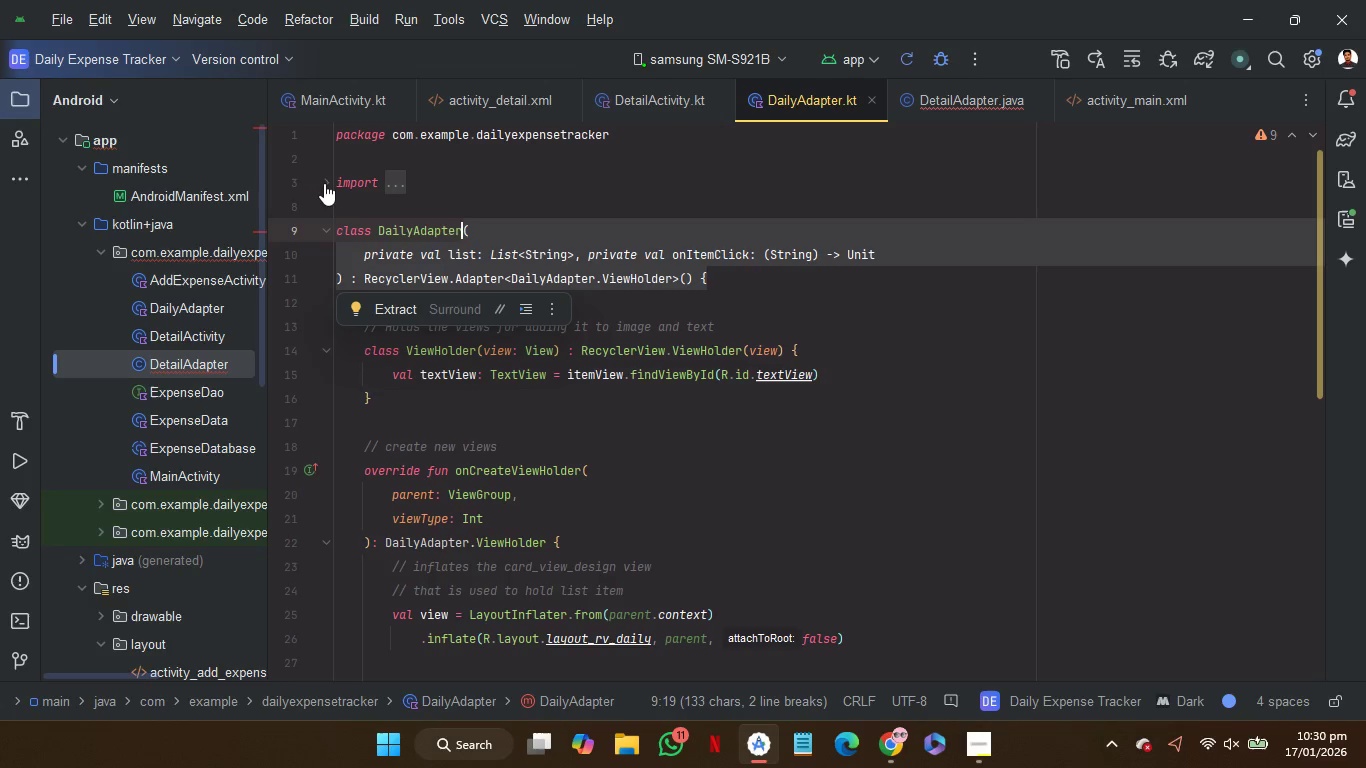 
left_click([331, 188])
 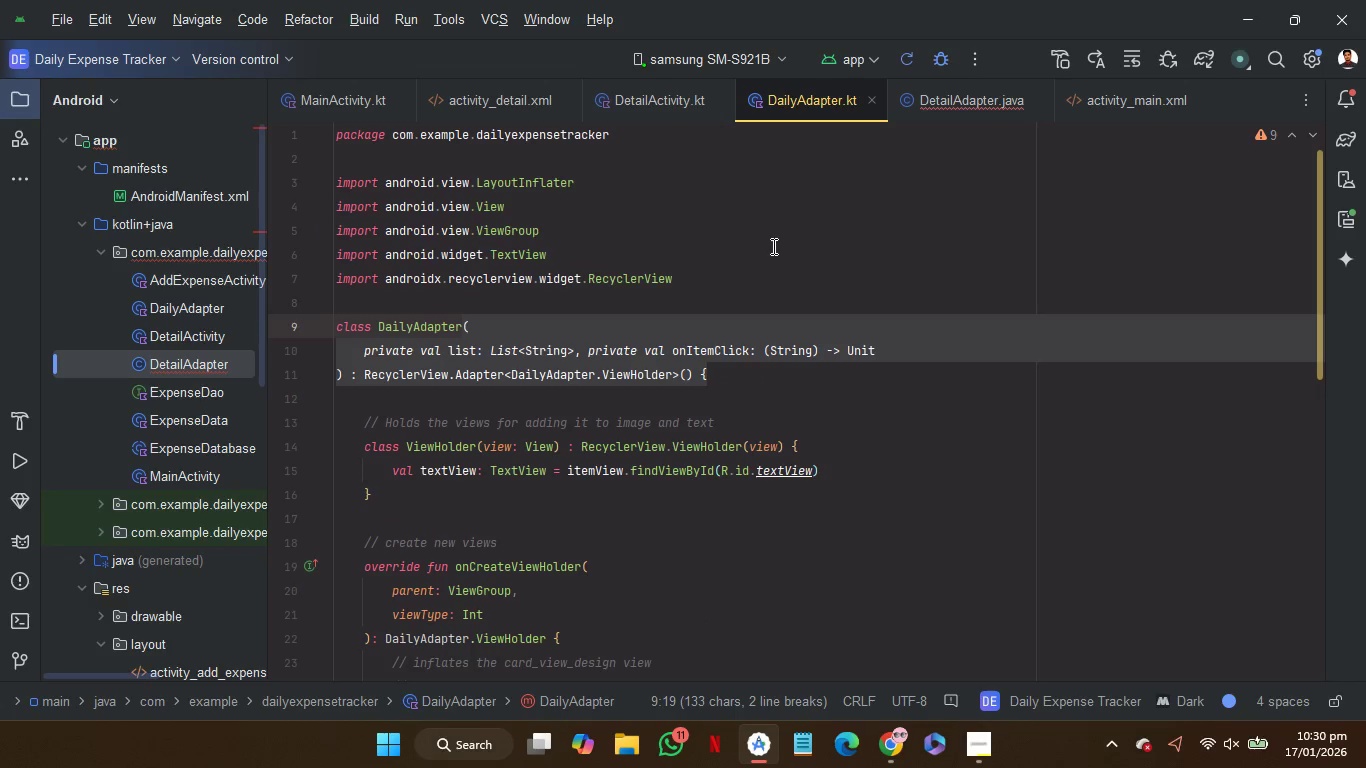 
left_click([753, 248])
 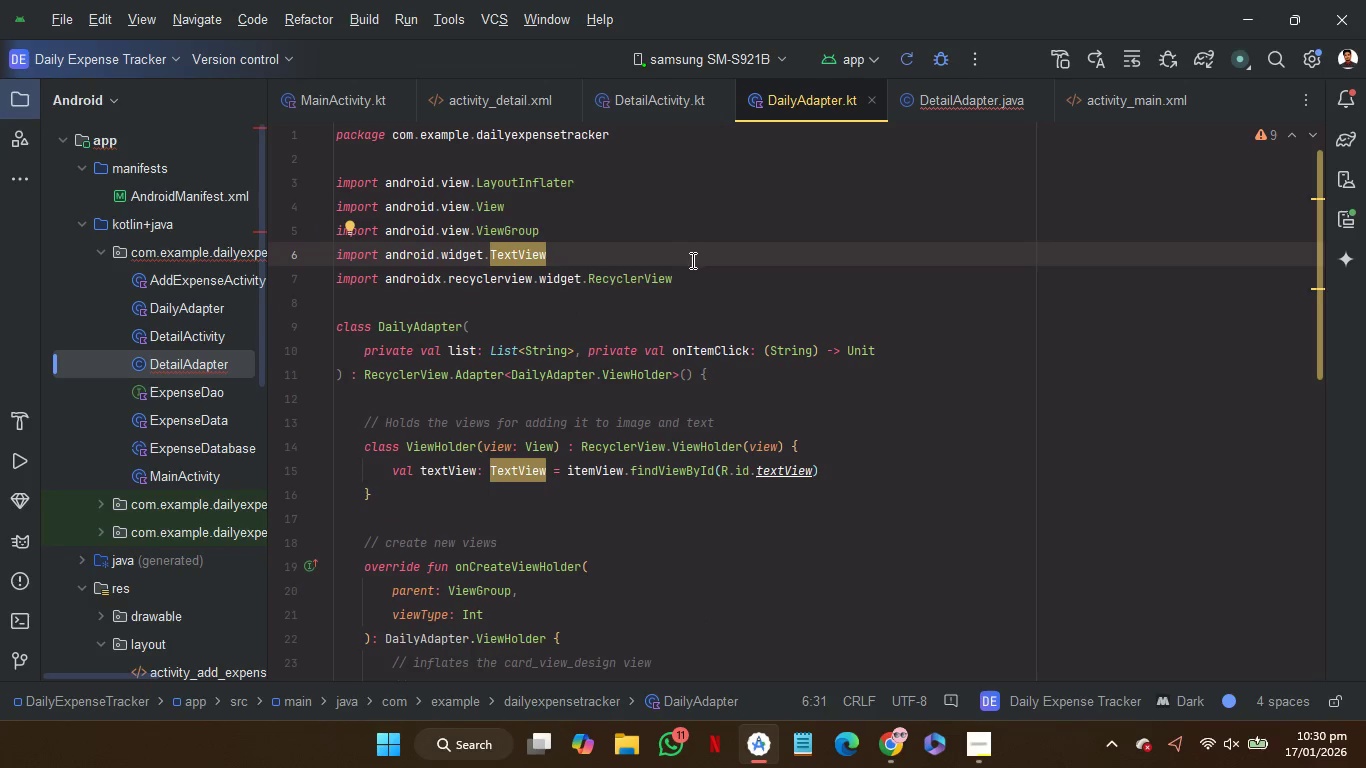 
left_click_drag(start_coordinate=[711, 273], to_coordinate=[313, 176])
 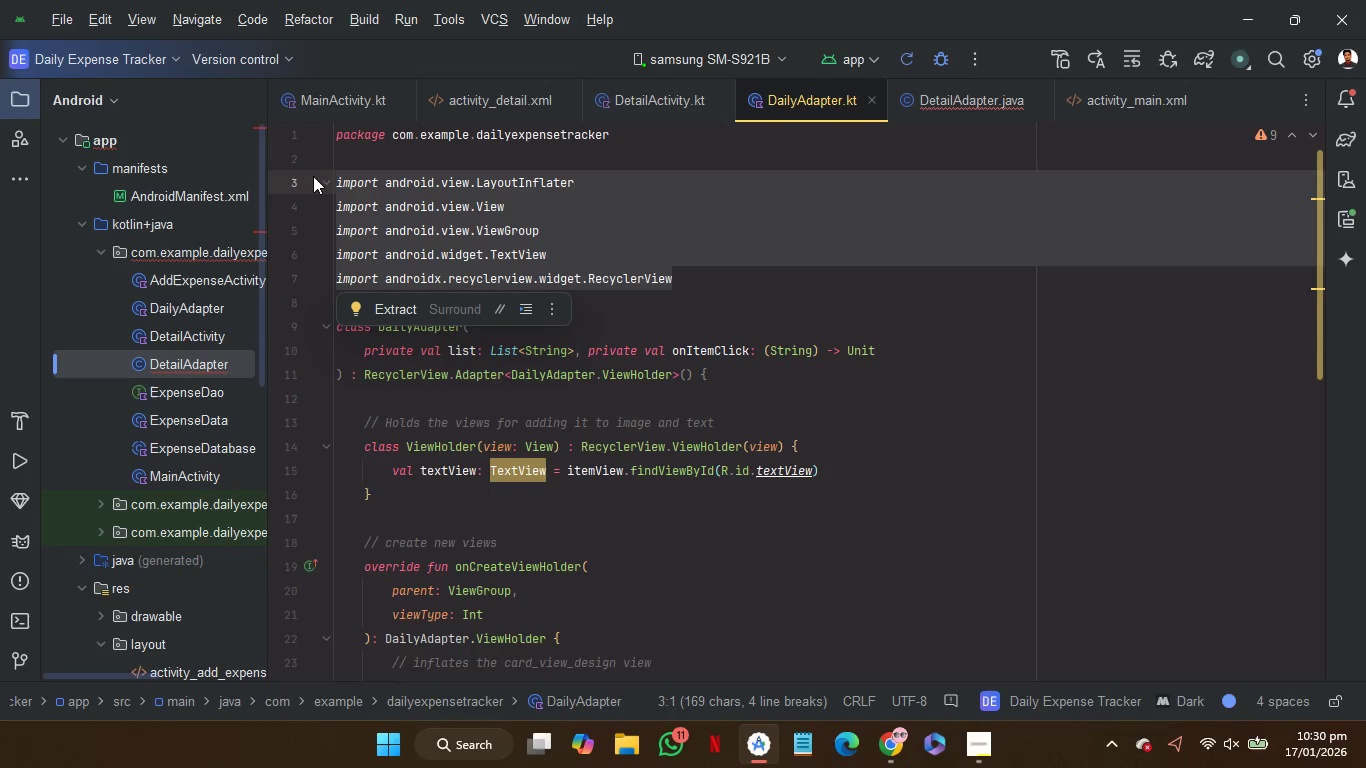 
key(Control+C)
 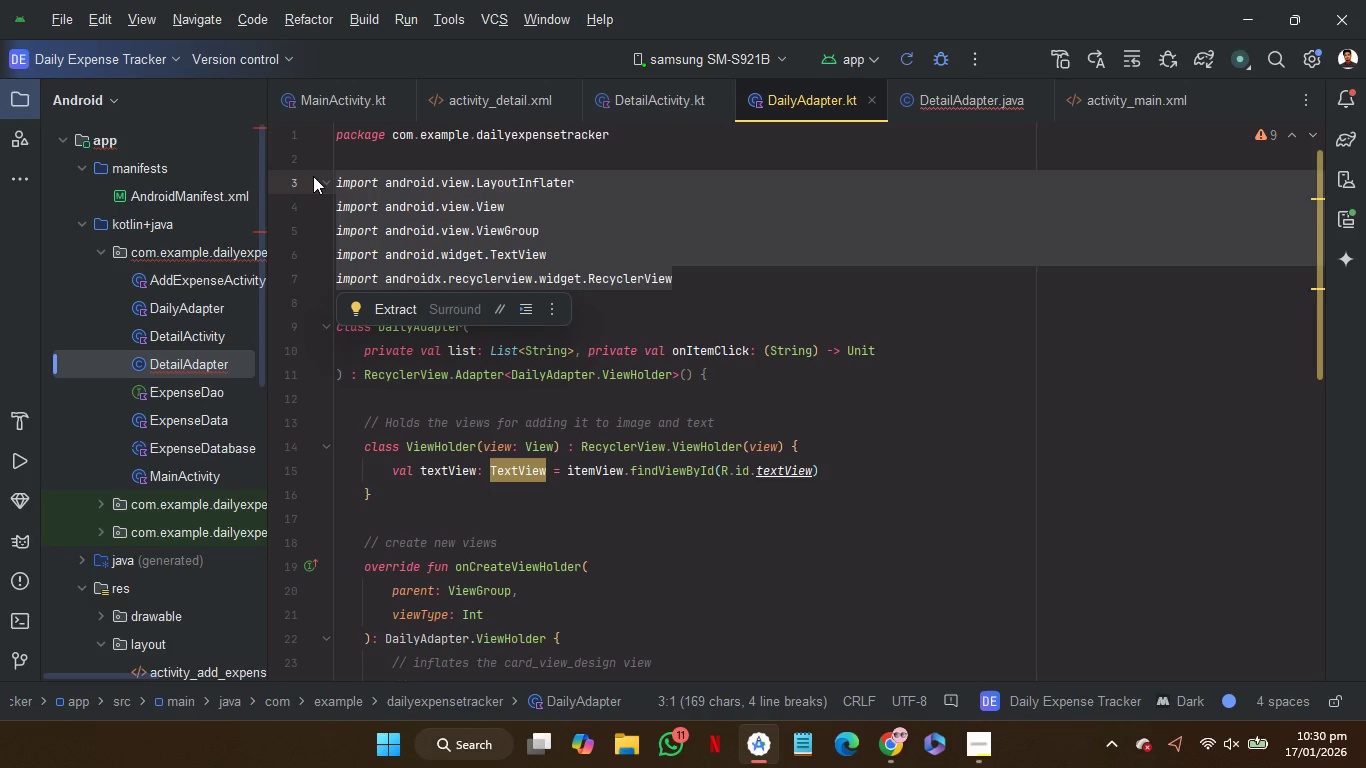 
key(Control+C)
 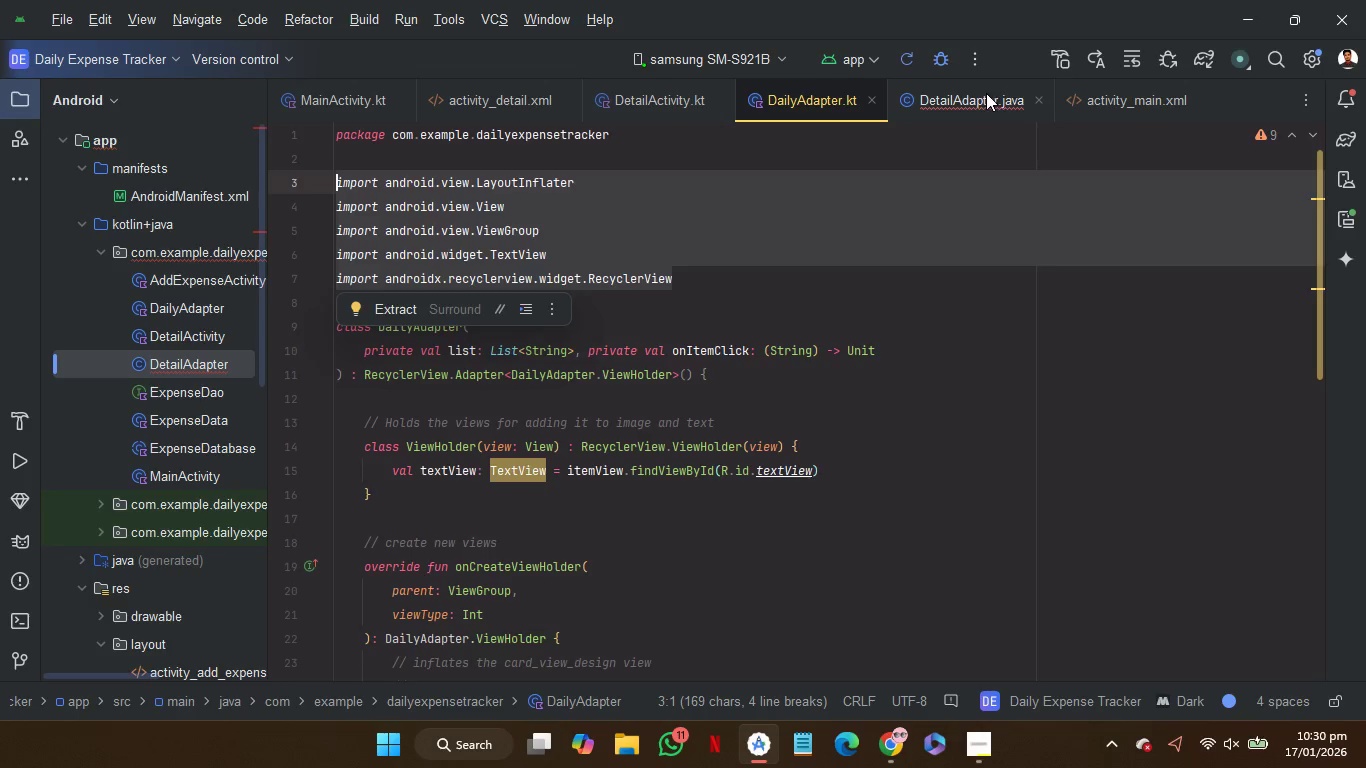 
left_click([986, 93])
 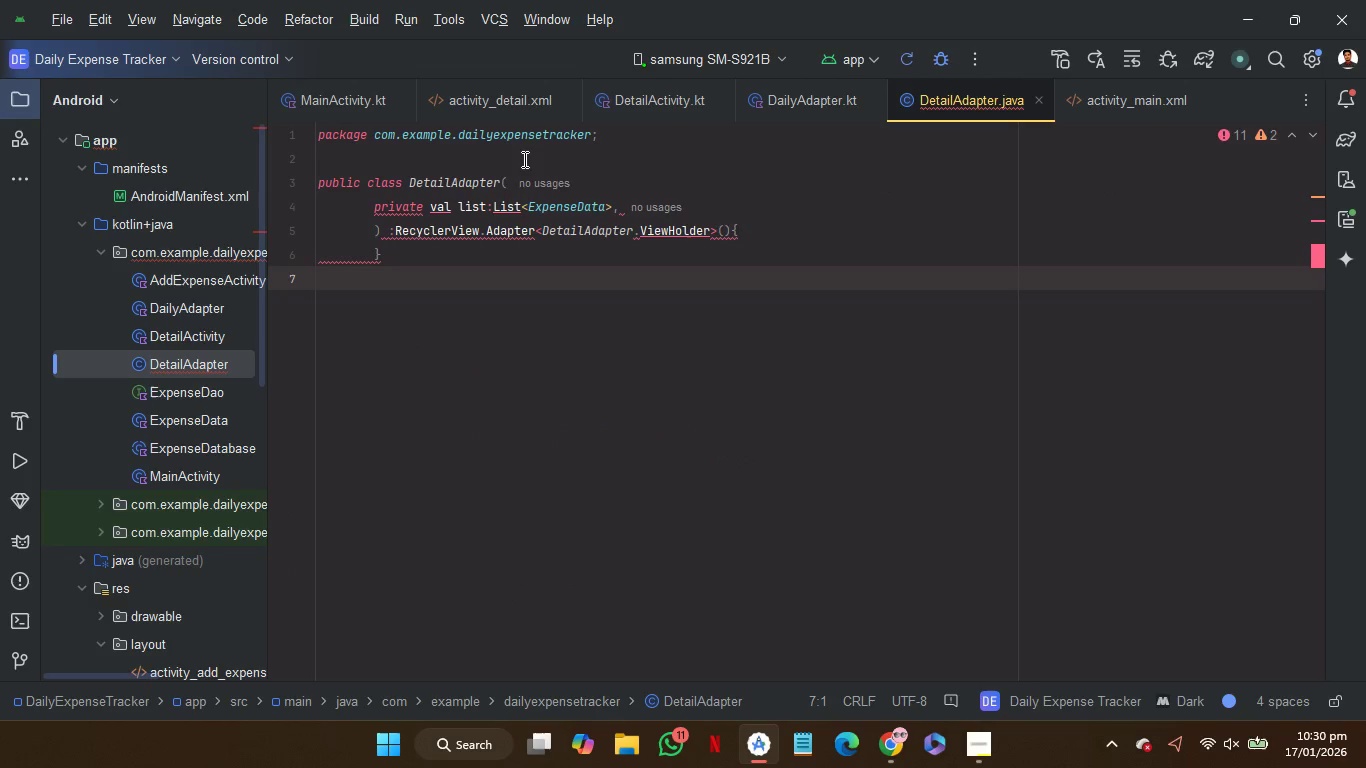 
left_click([522, 156])
 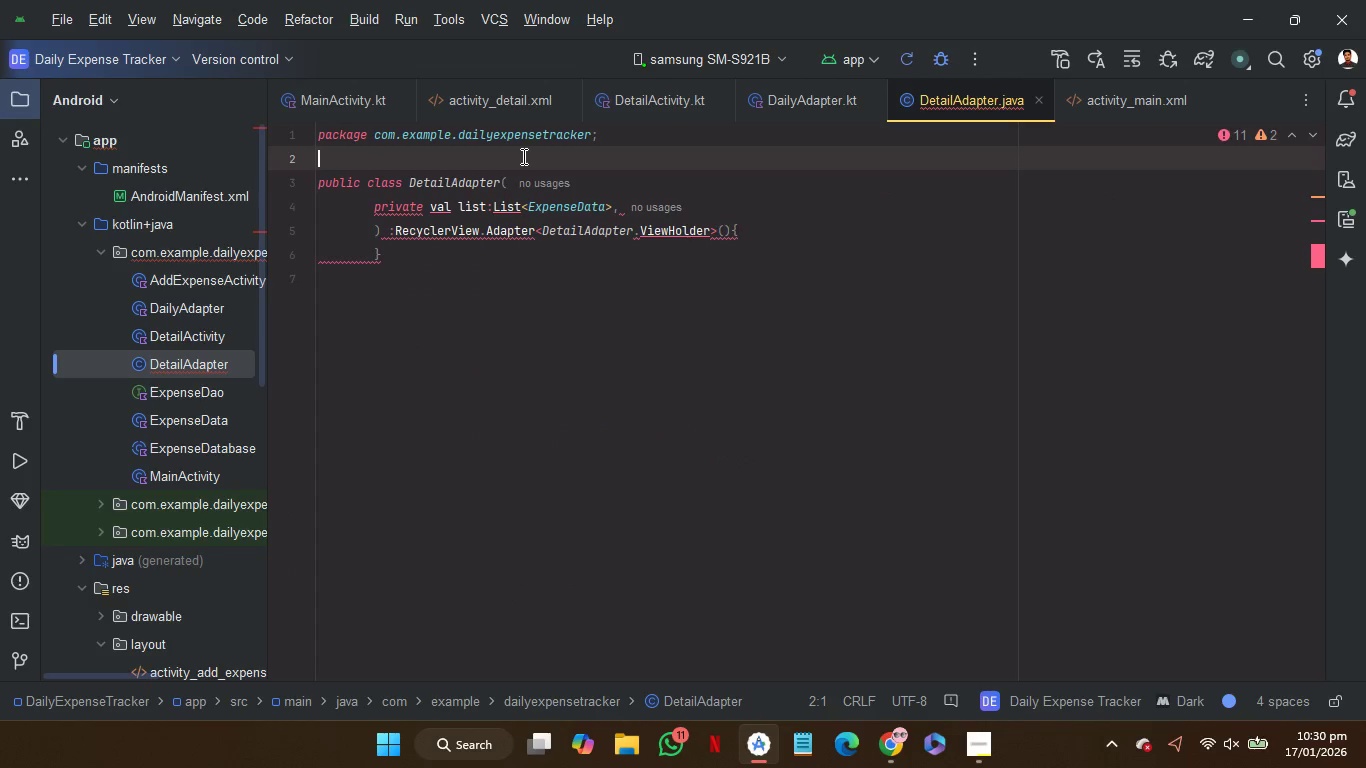 
key(Control+V)
 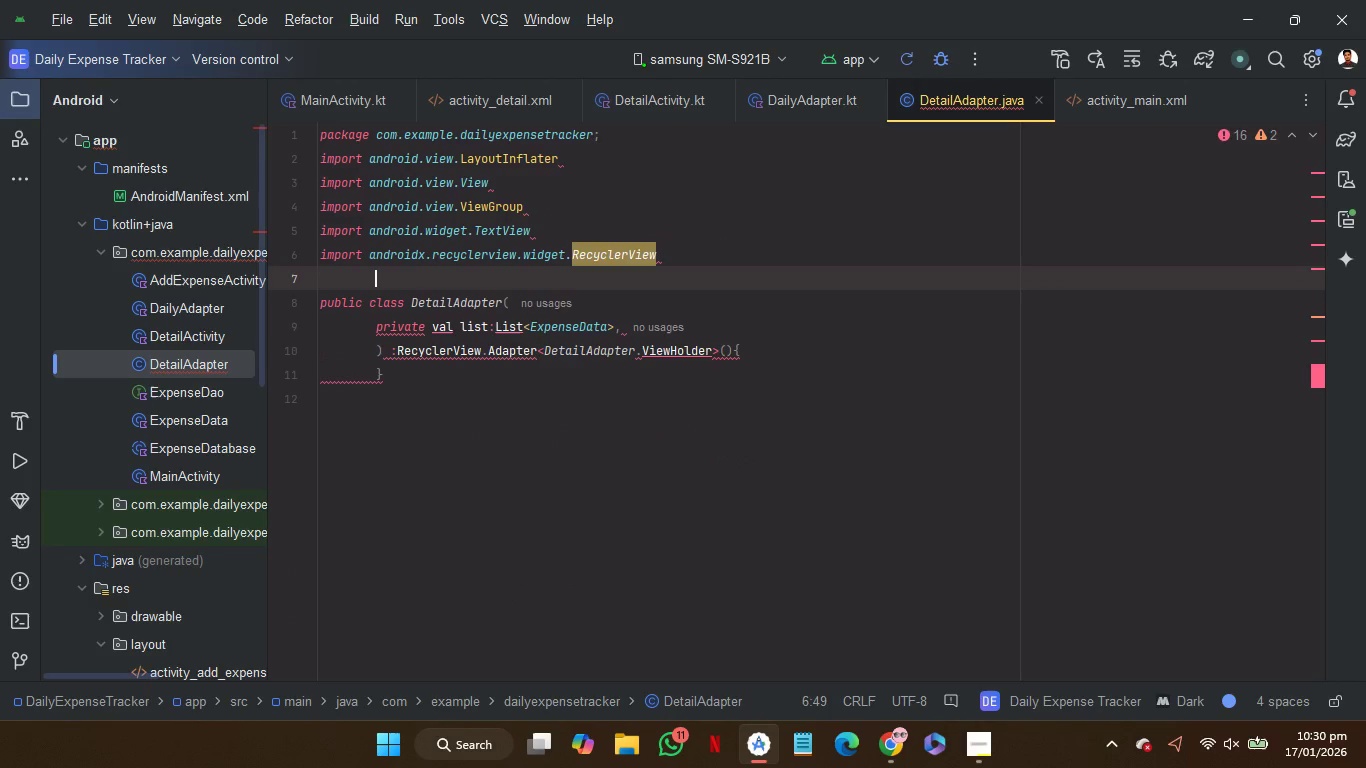 
key(Enter)
 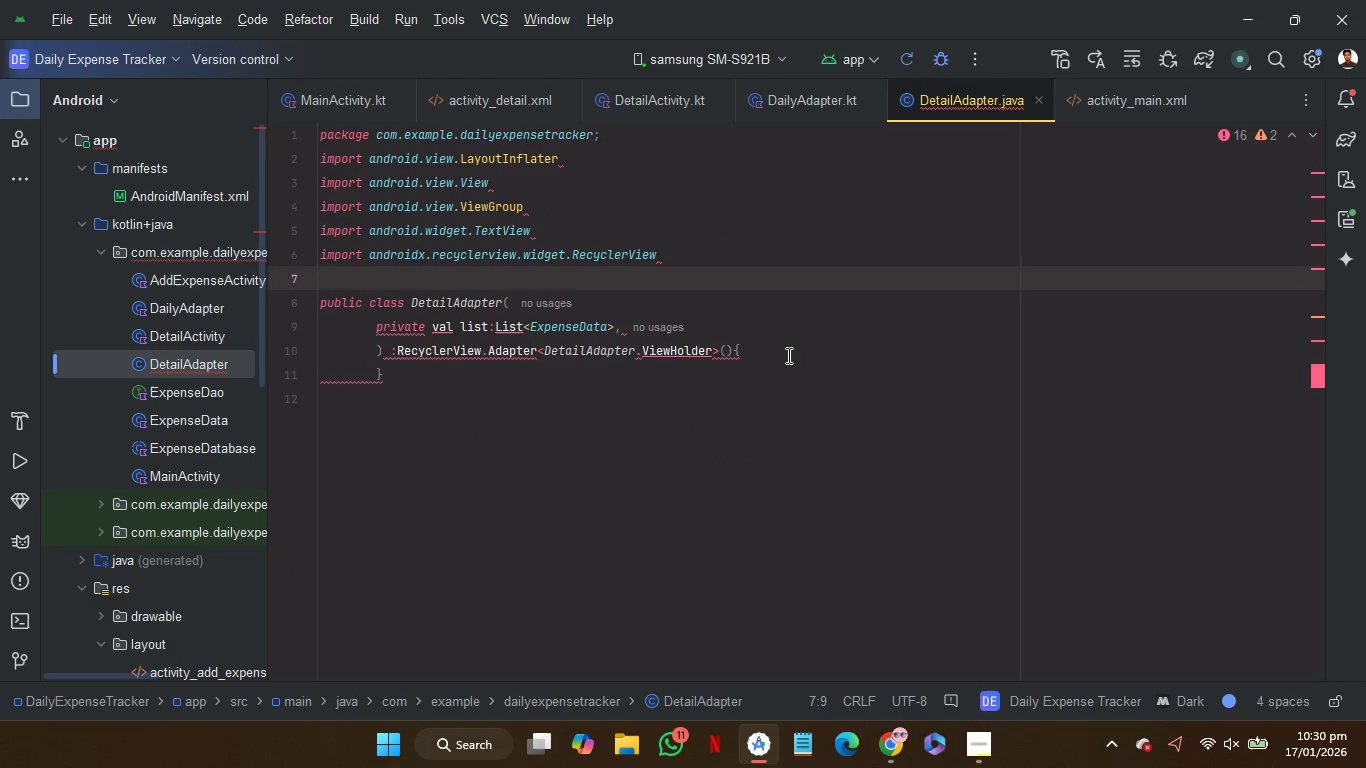 
left_click([787, 355])
 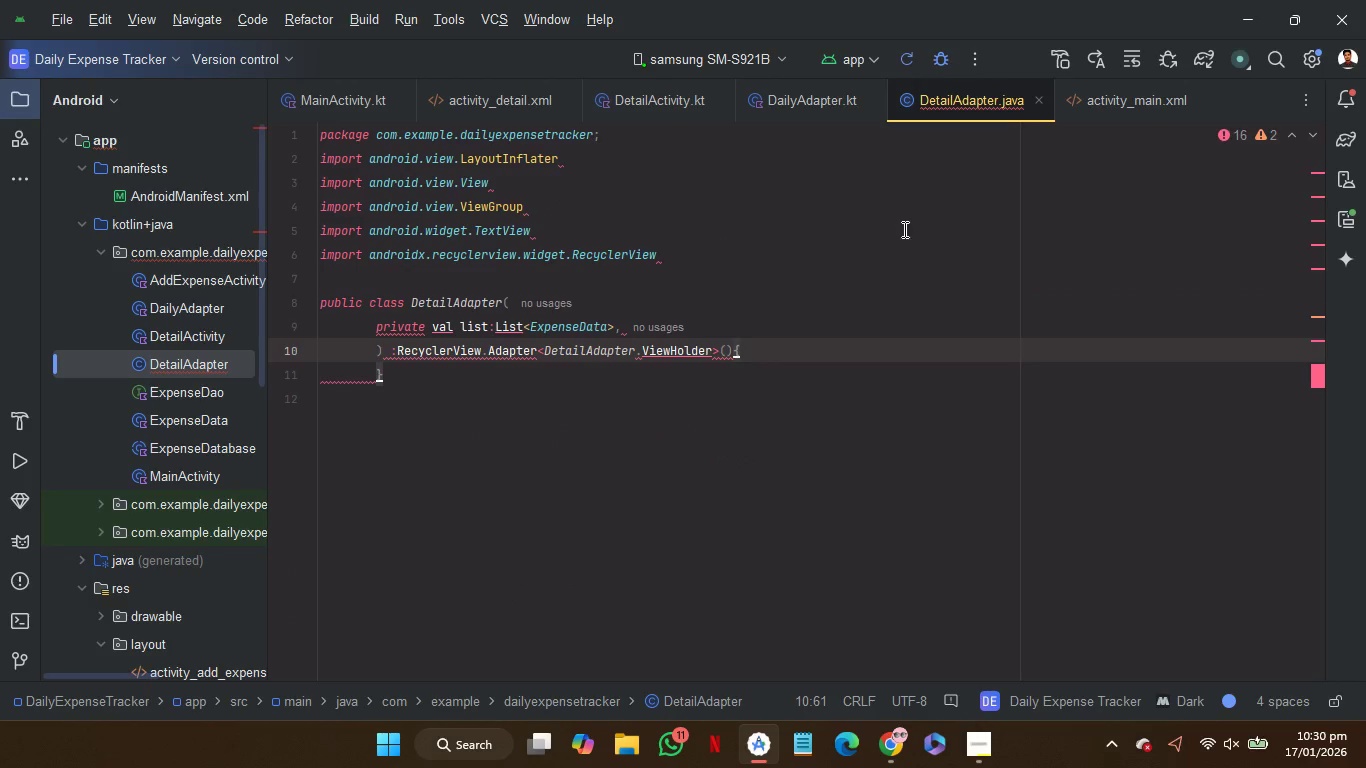 
left_click([813, 107])
 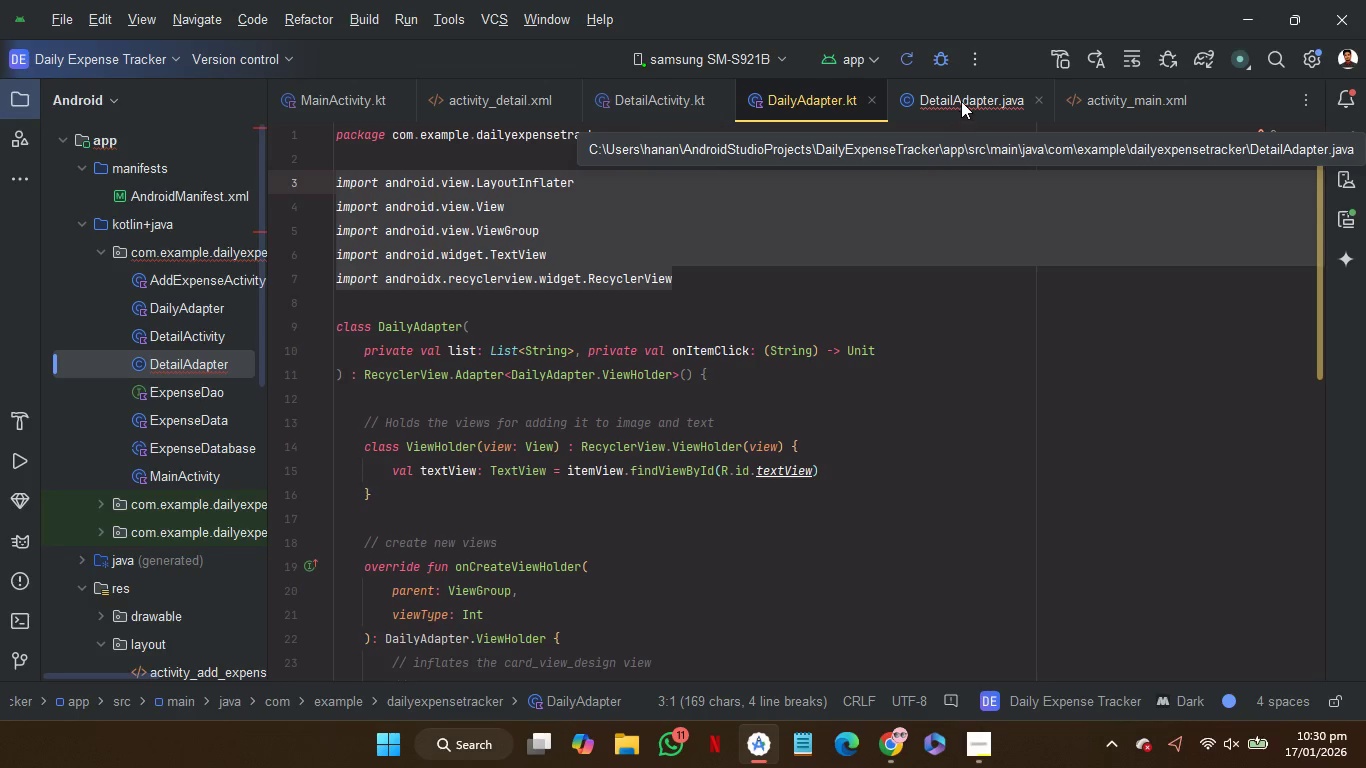 
left_click([959, 100])
 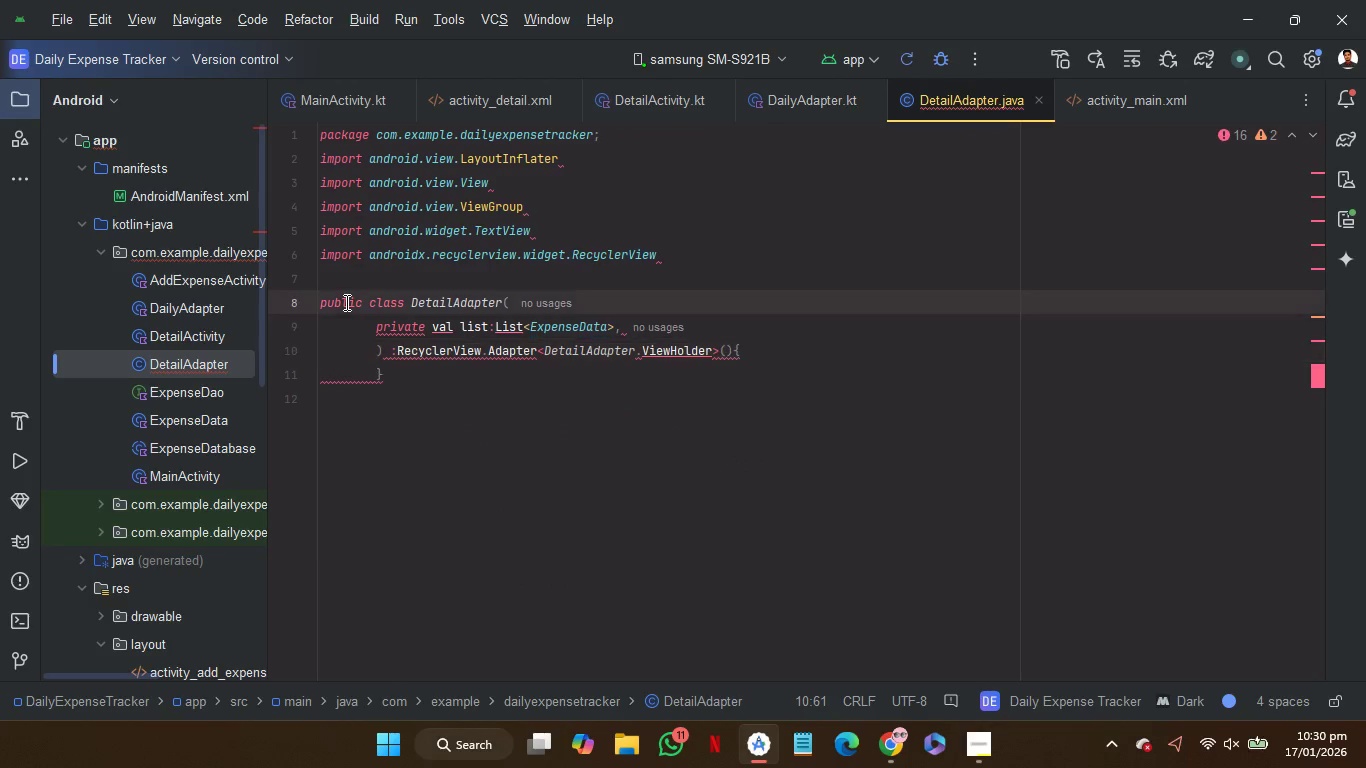 
double_click([345, 302])
 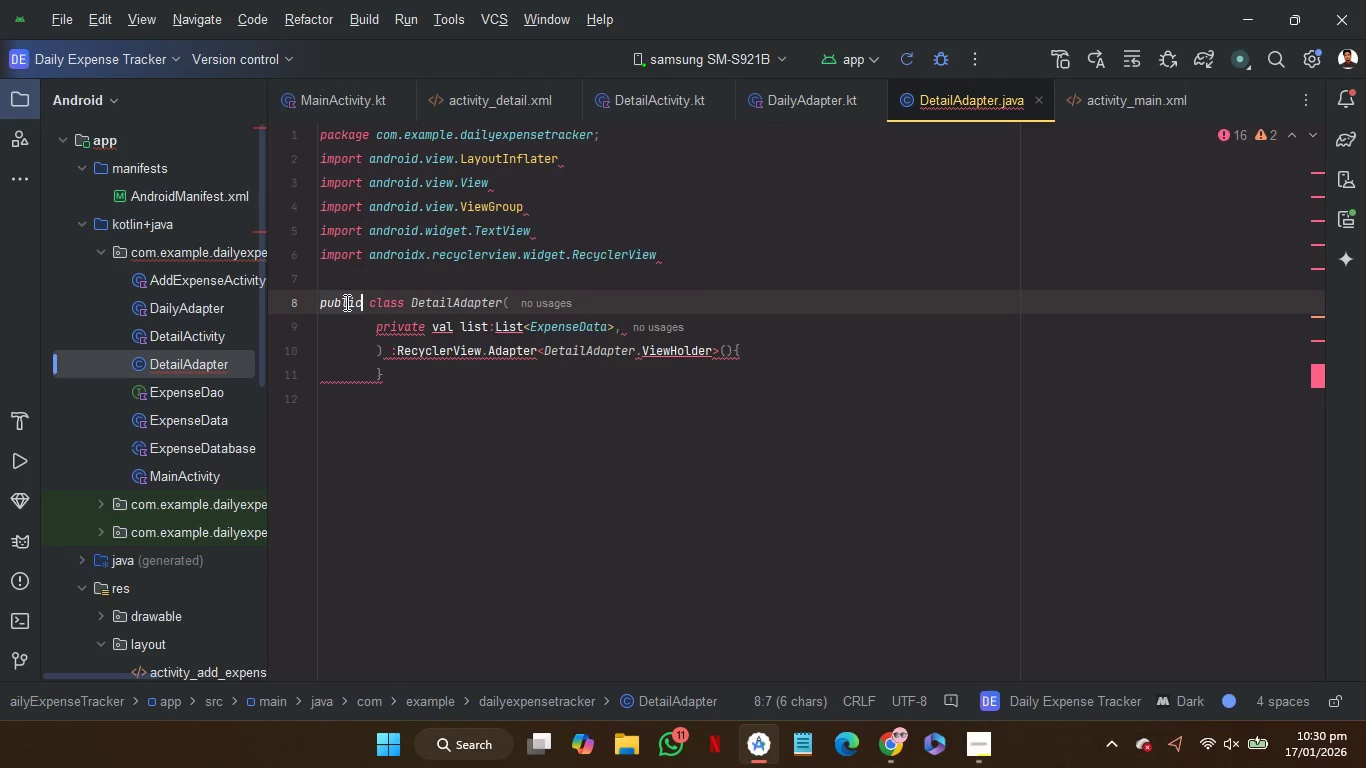 
key(Backspace)
 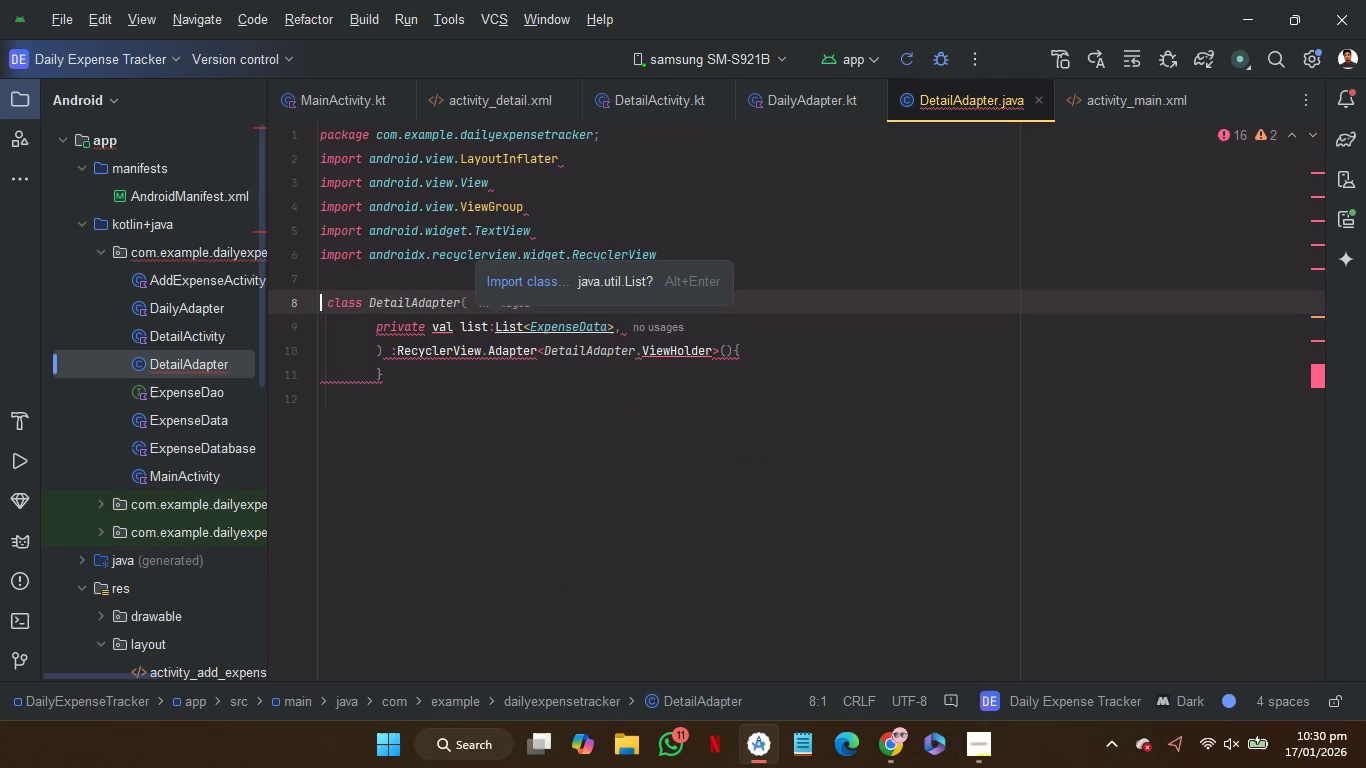 
key(Delete)
 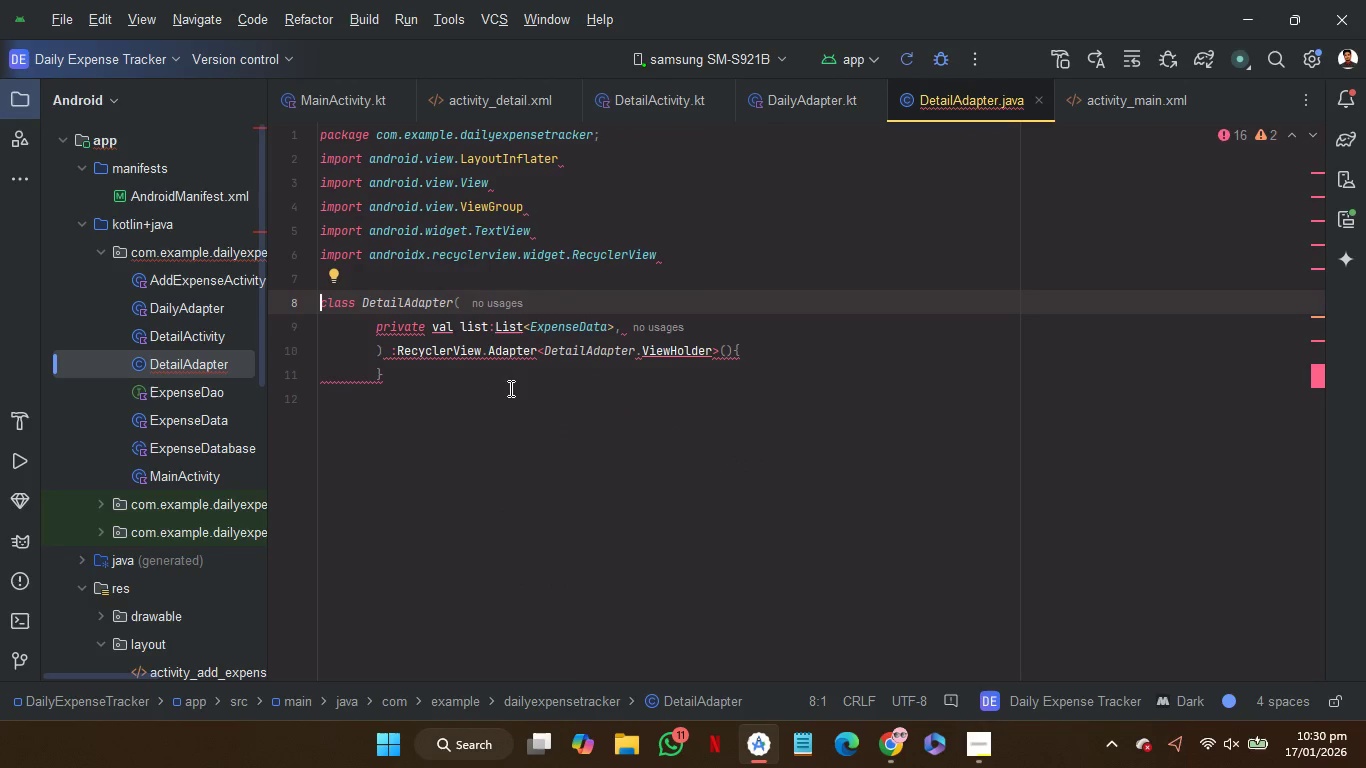 
left_click([514, 386])
 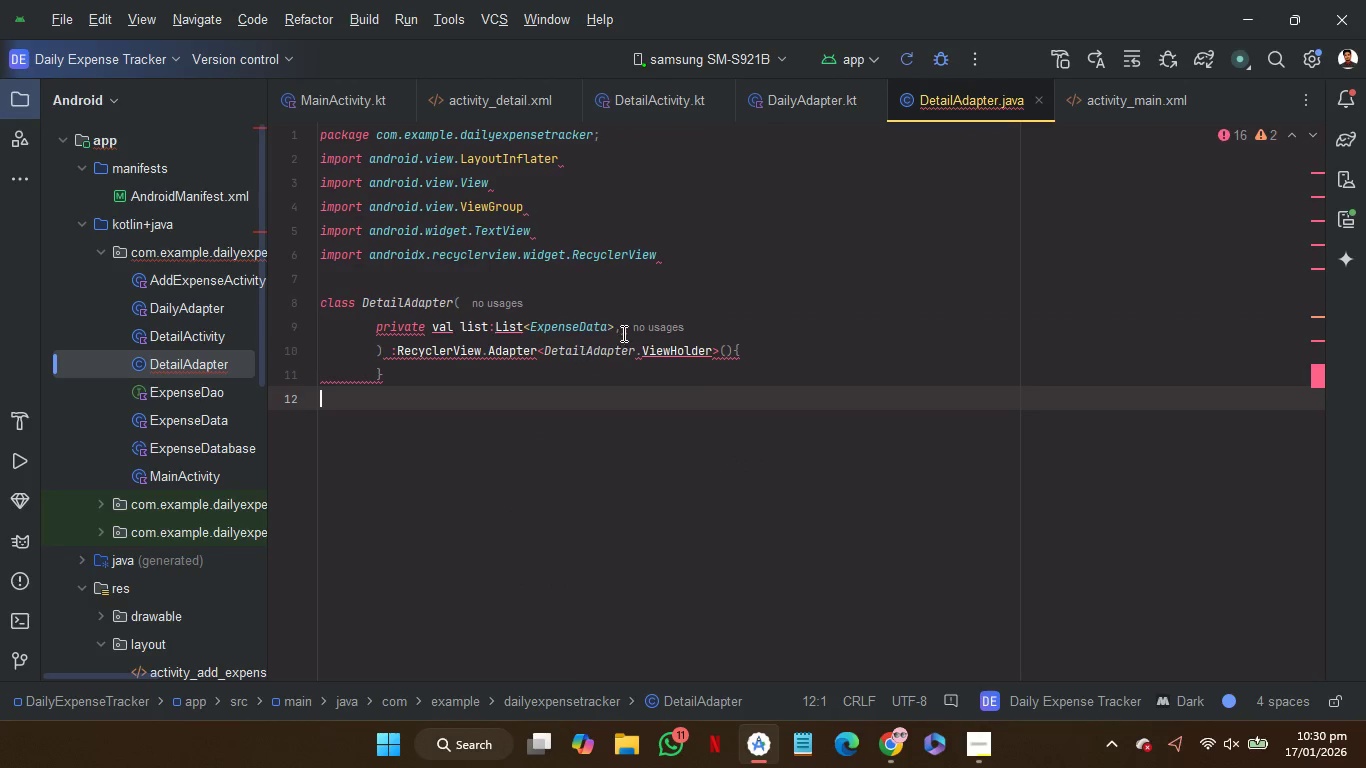 
left_click([623, 333])
 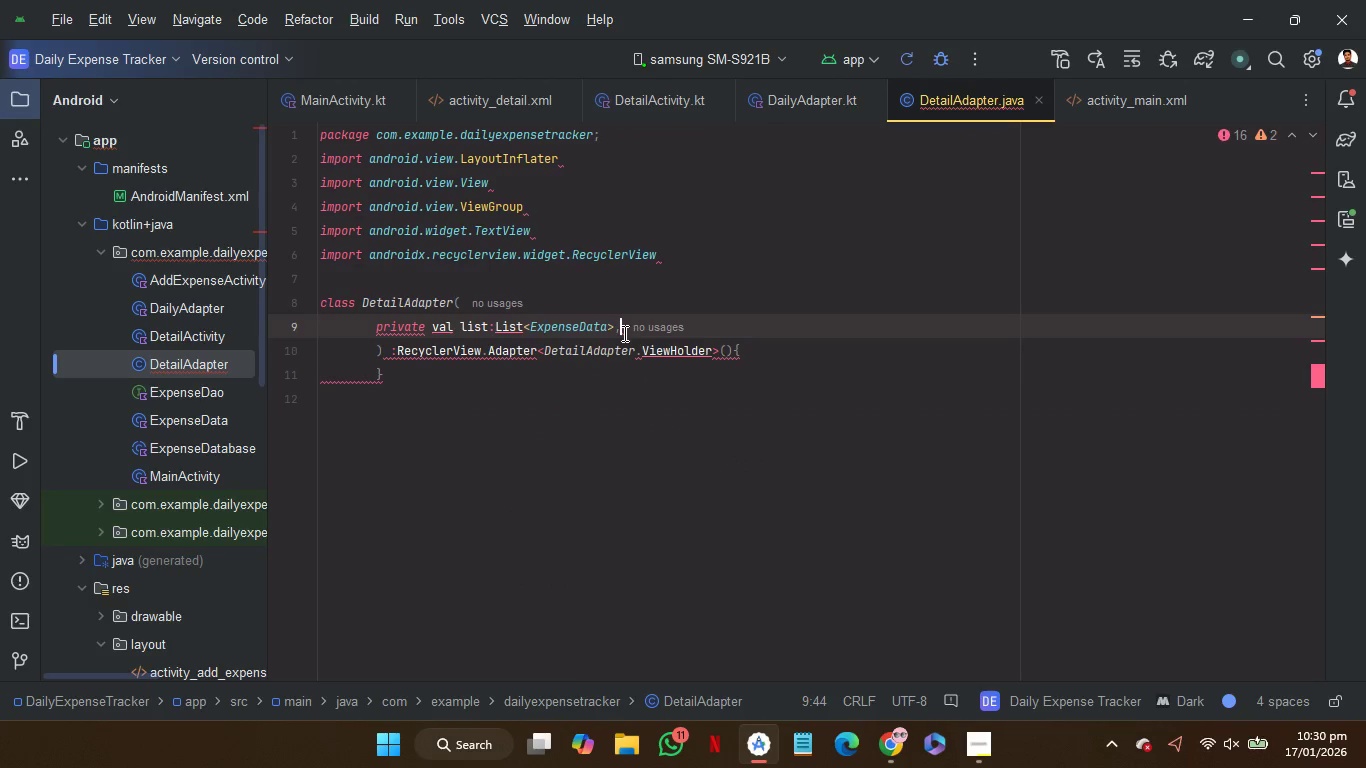 
key(Backspace)
 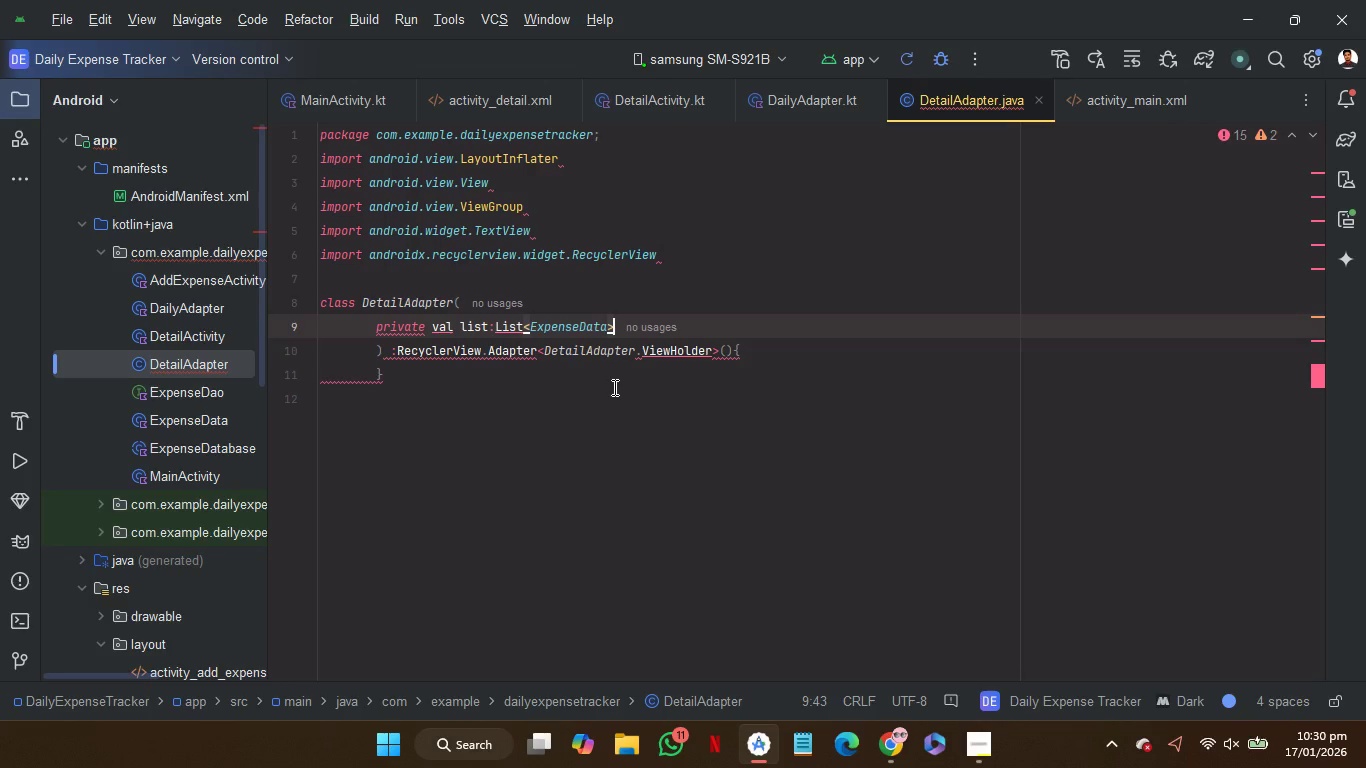 
left_click([613, 387])
 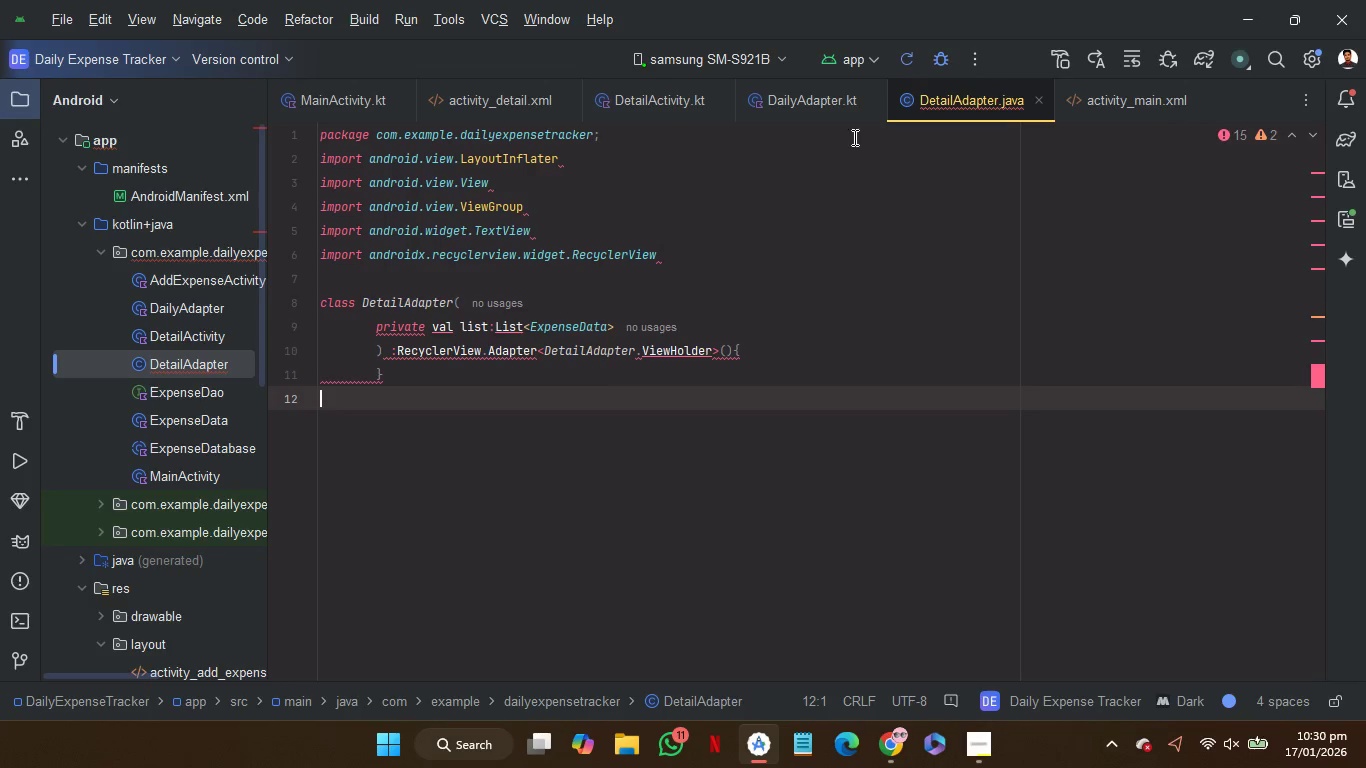 
left_click([786, 104])
 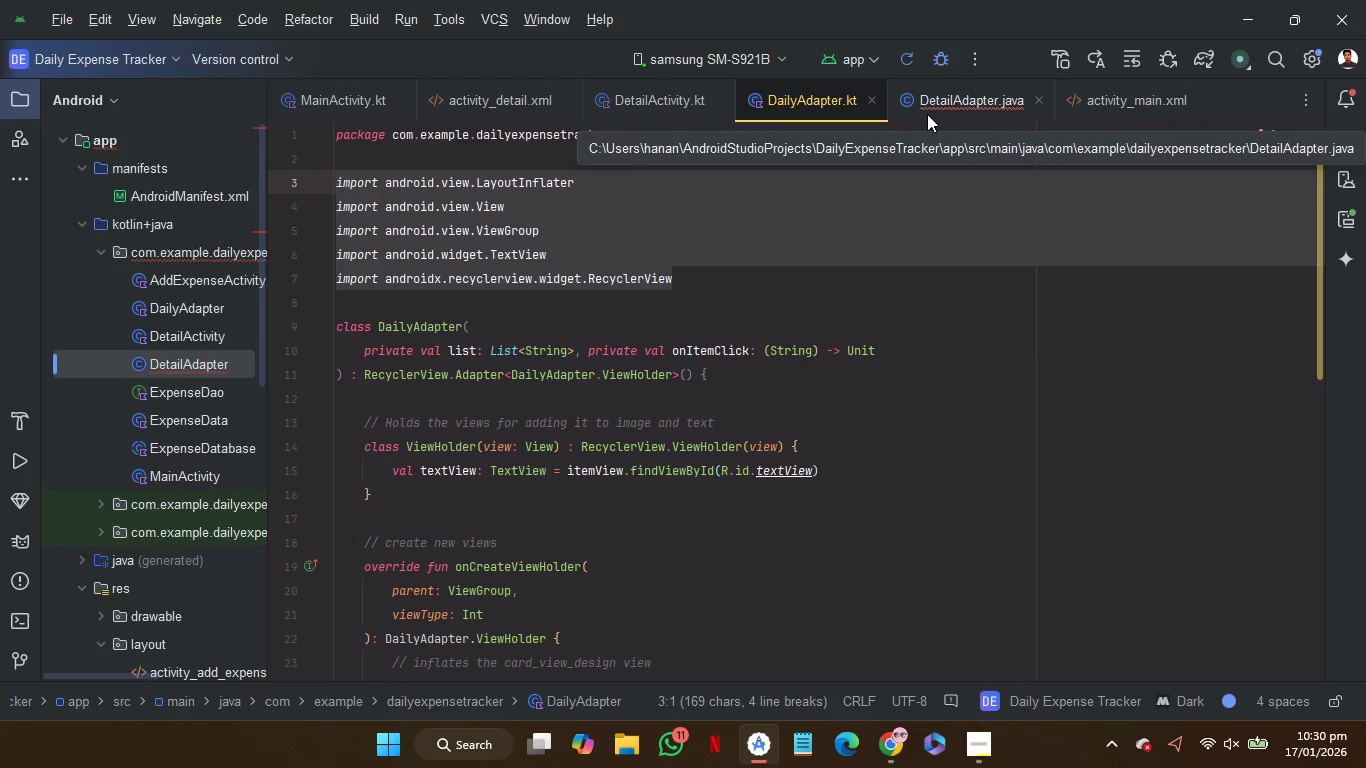 
left_click([927, 114])
 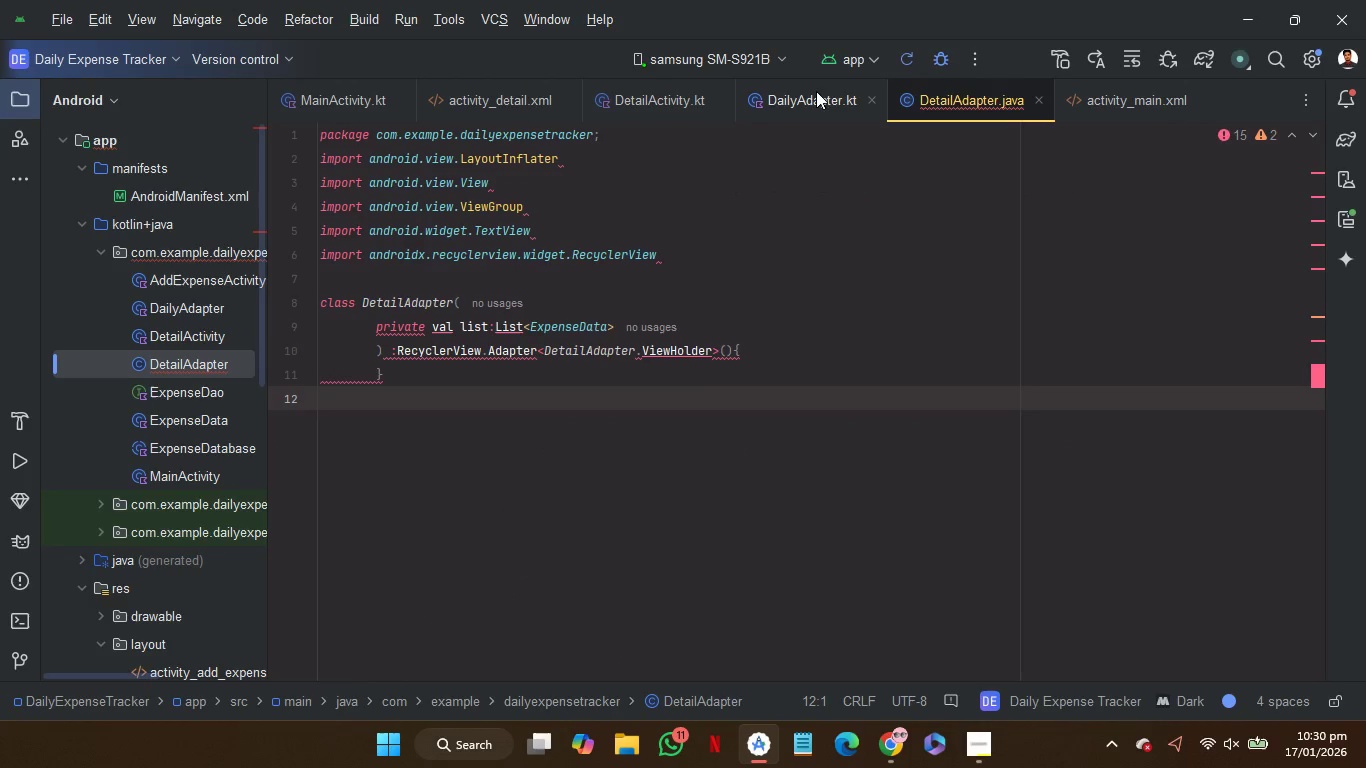 
left_click([813, 91])
 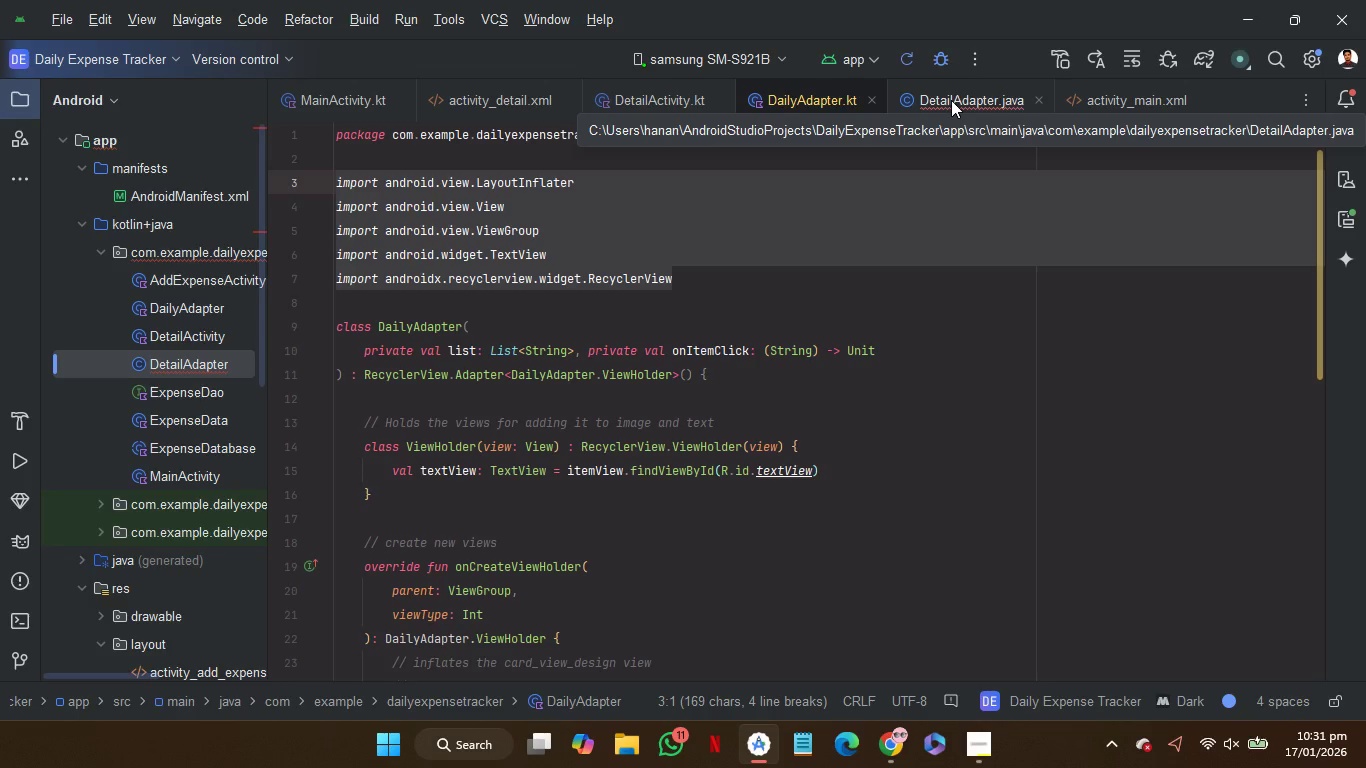 
left_click([951, 100])
 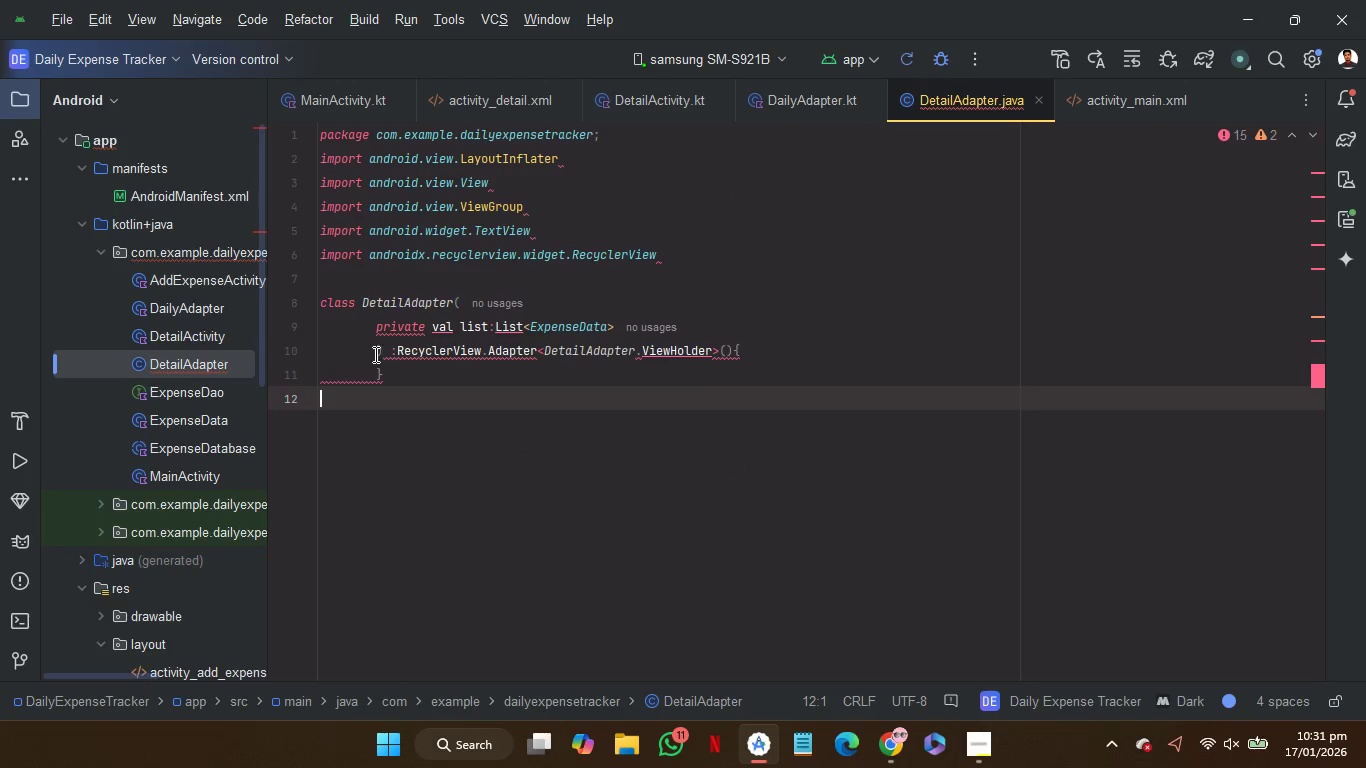 
left_click([377, 355])
 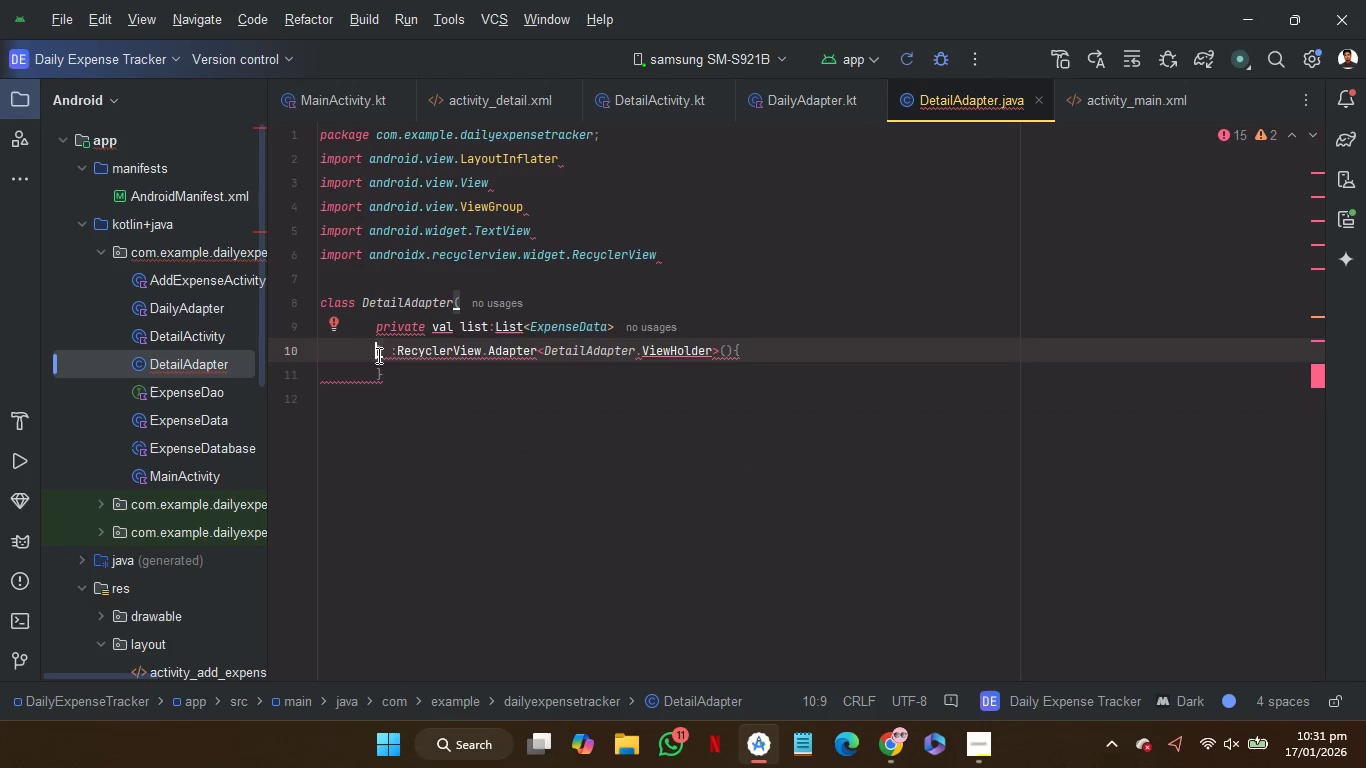 
key(Backspace)
 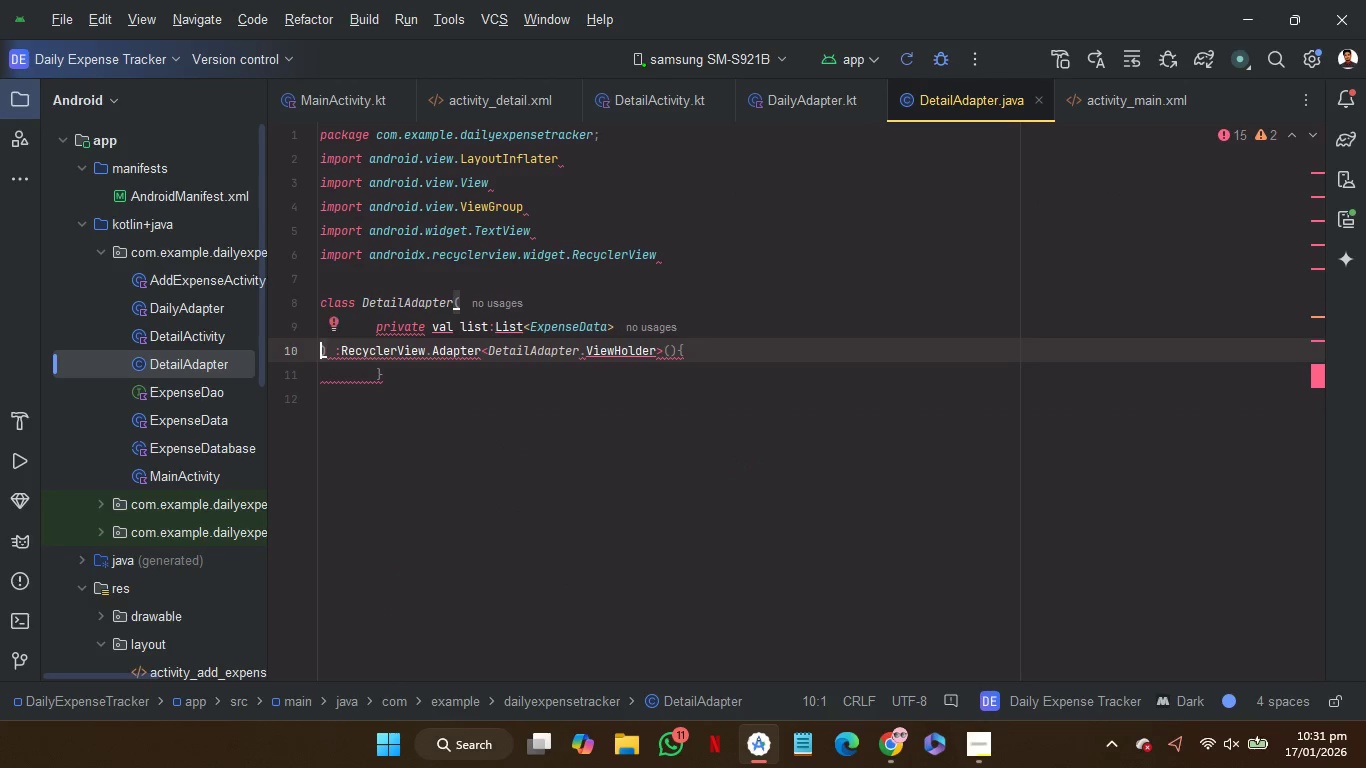 
key(Backspace)
 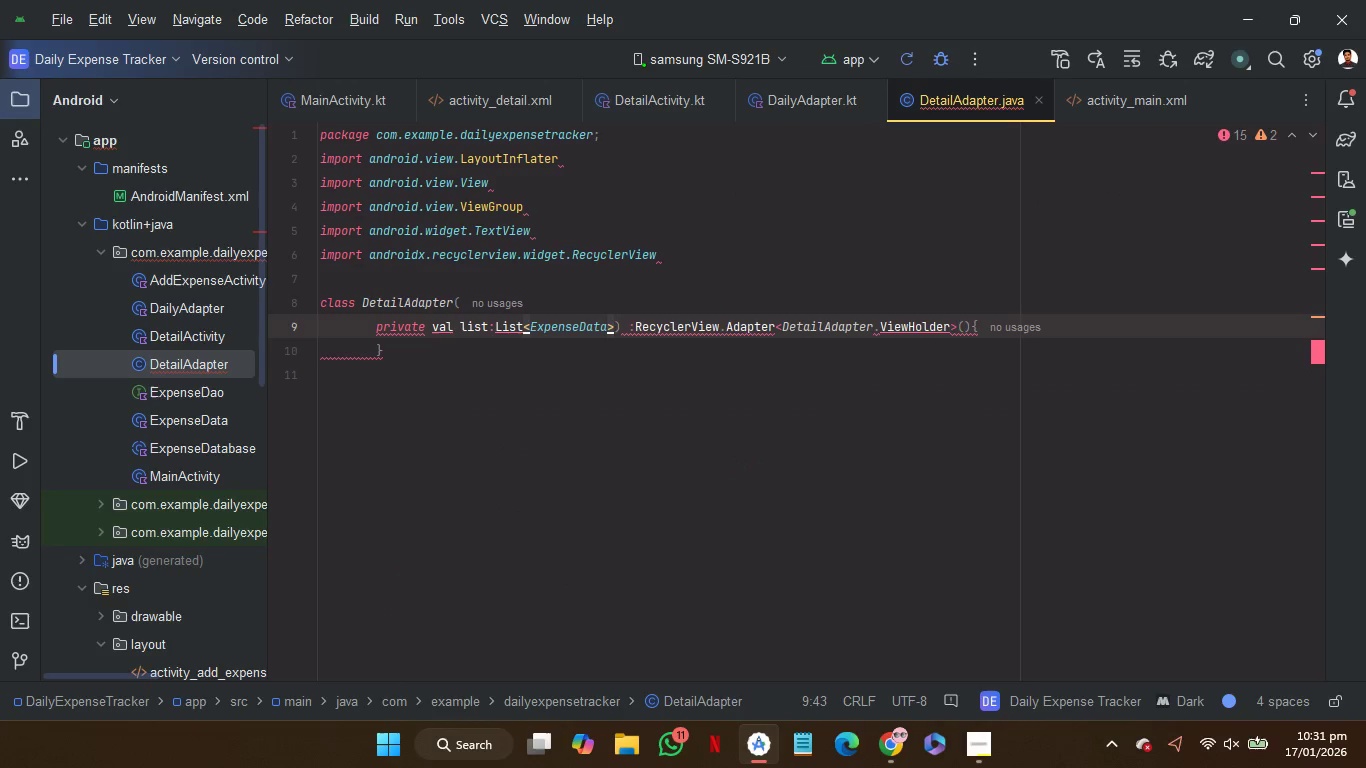 
key(Space)
 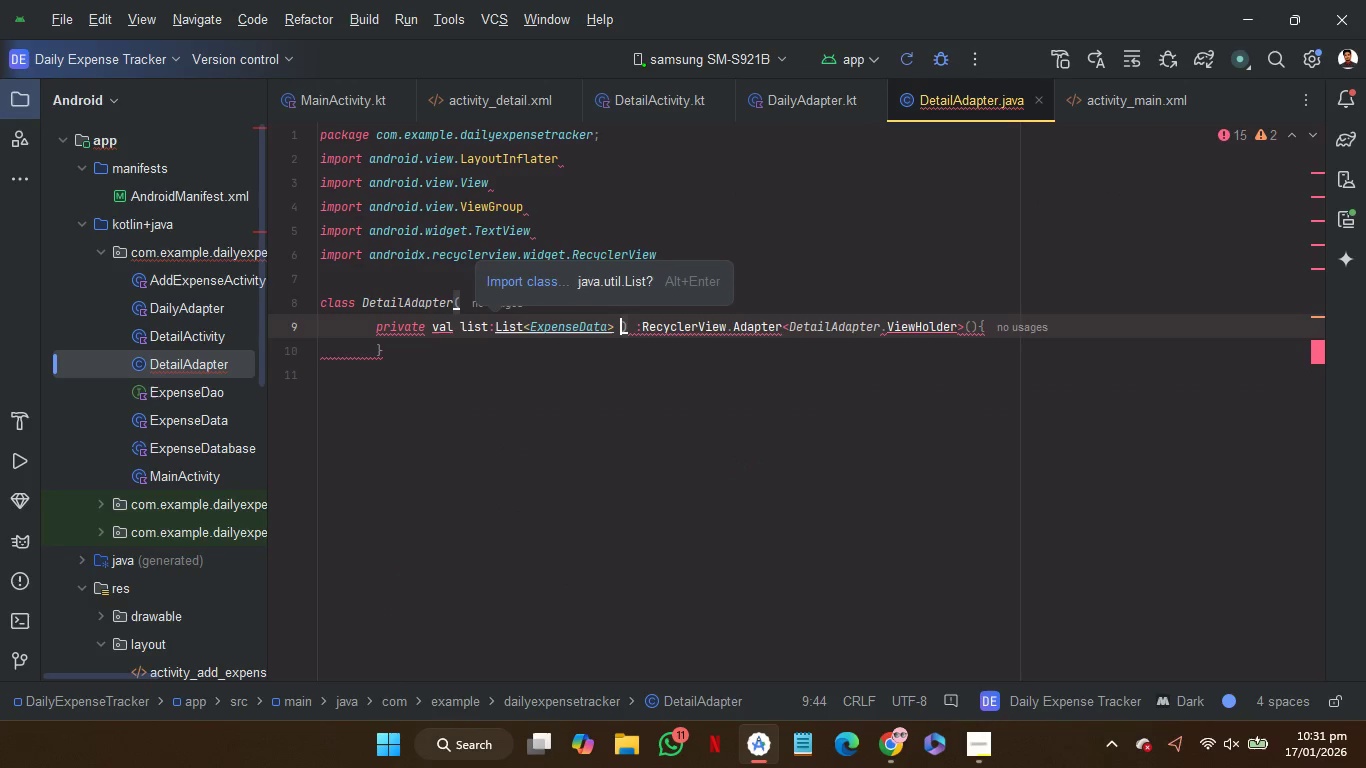 
key(ArrowRight)
 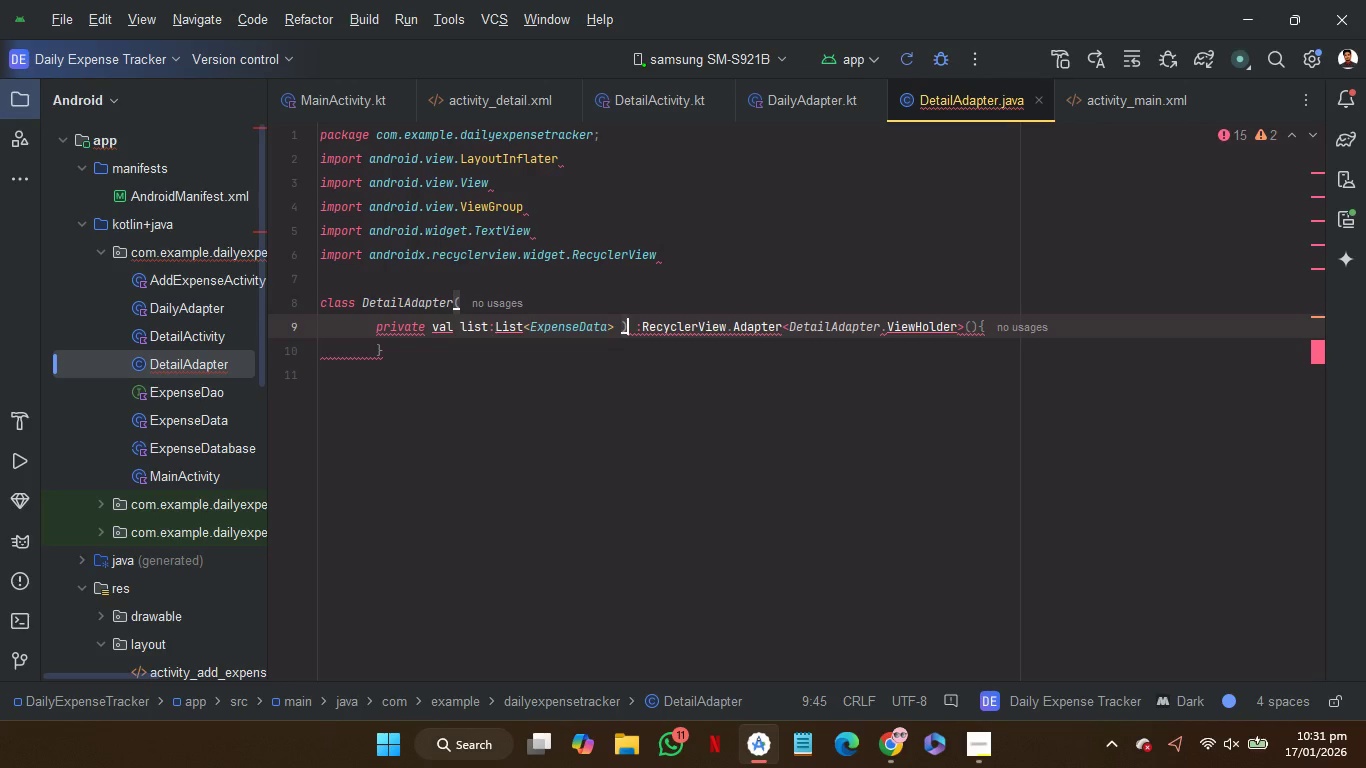 
key(ArrowRight)
 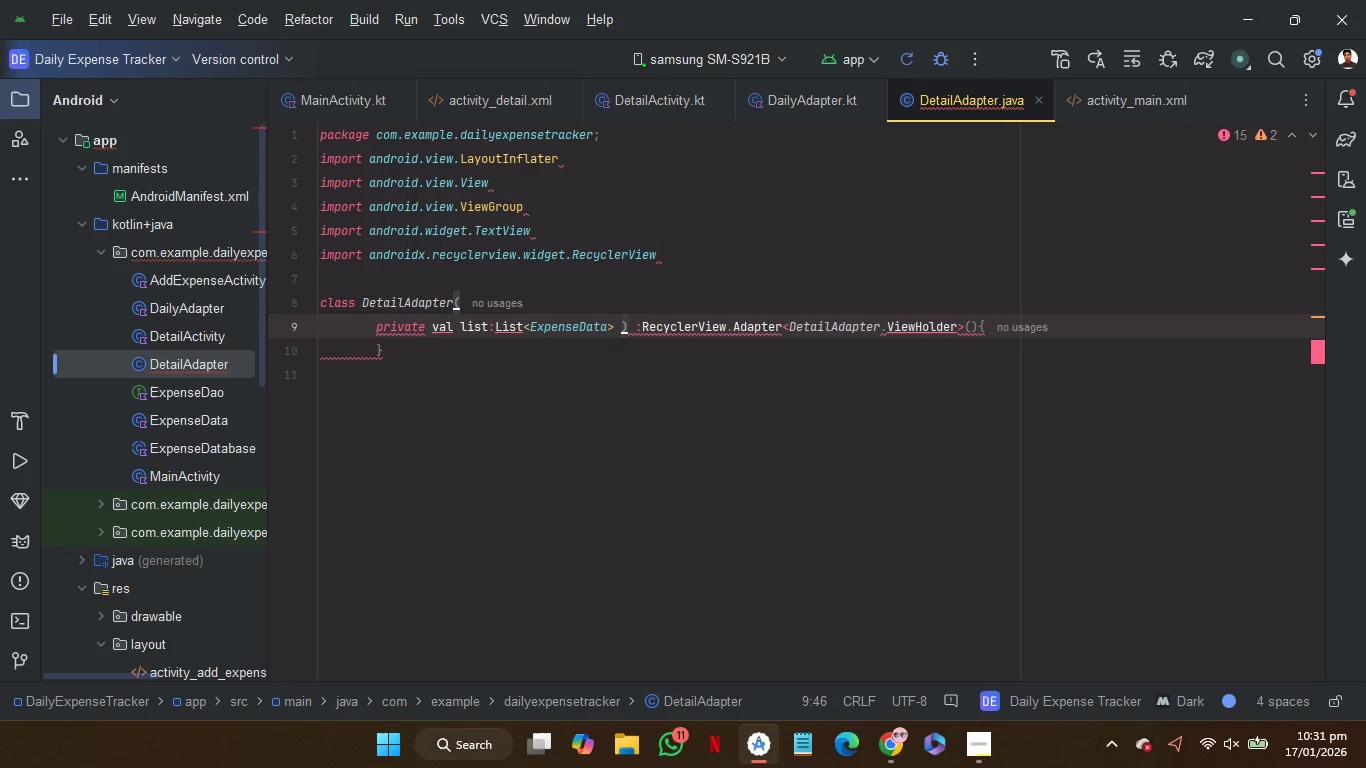 
key(Backspace)
 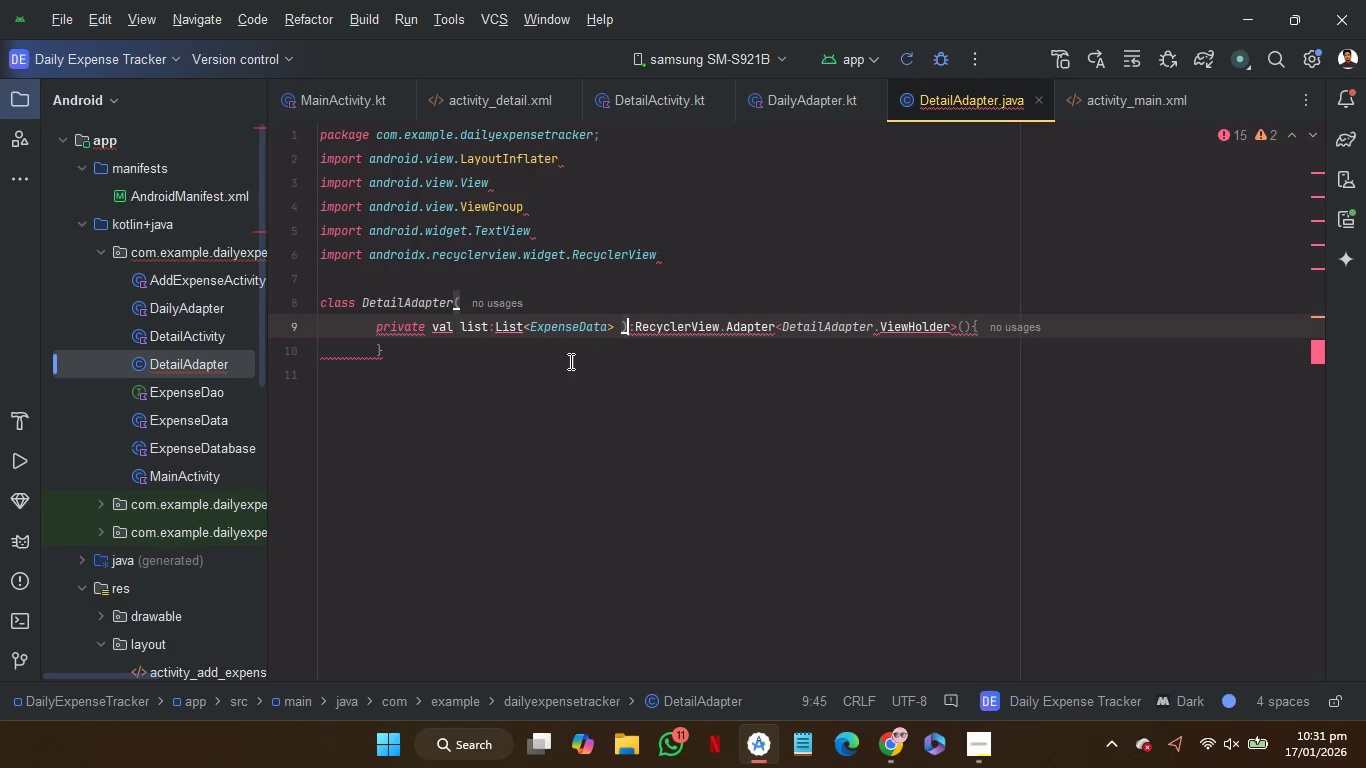 
mouse_move([588, 360])
 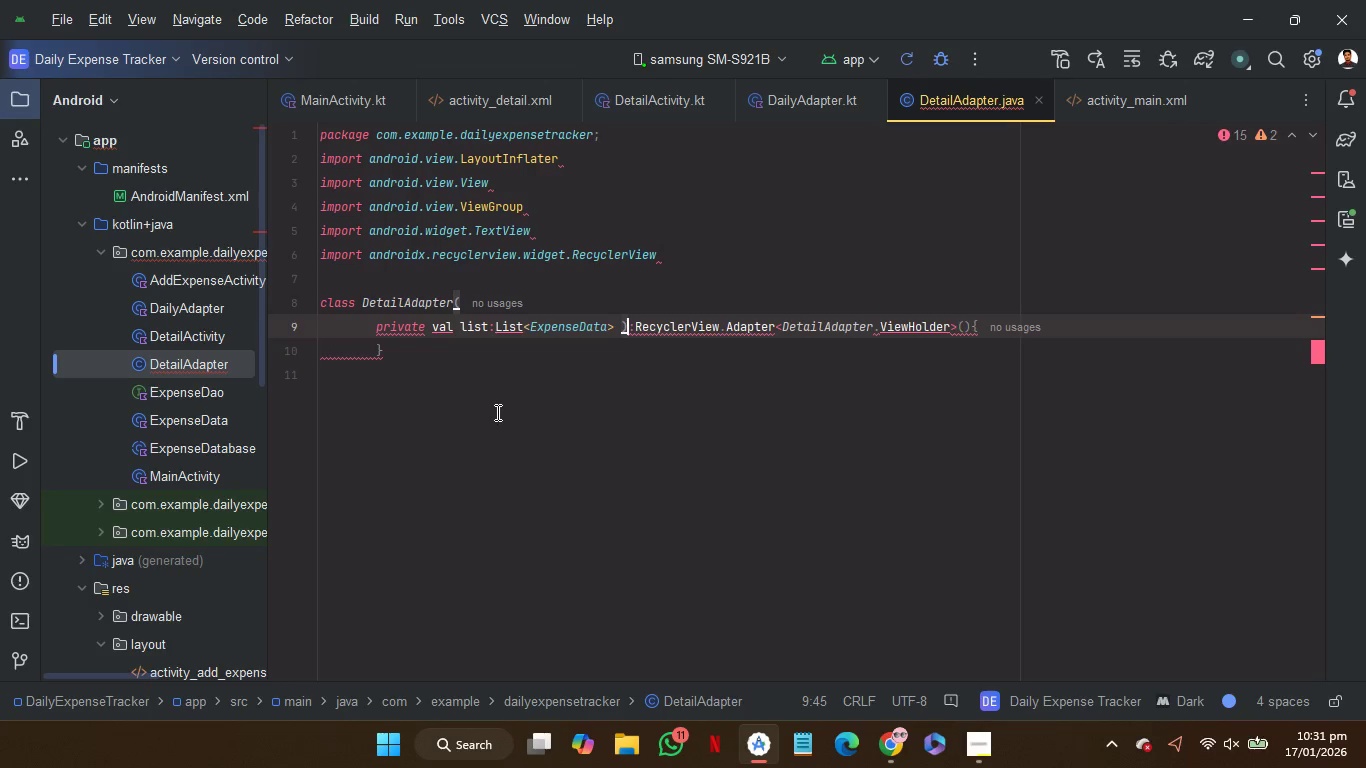 
left_click([507, 408])
 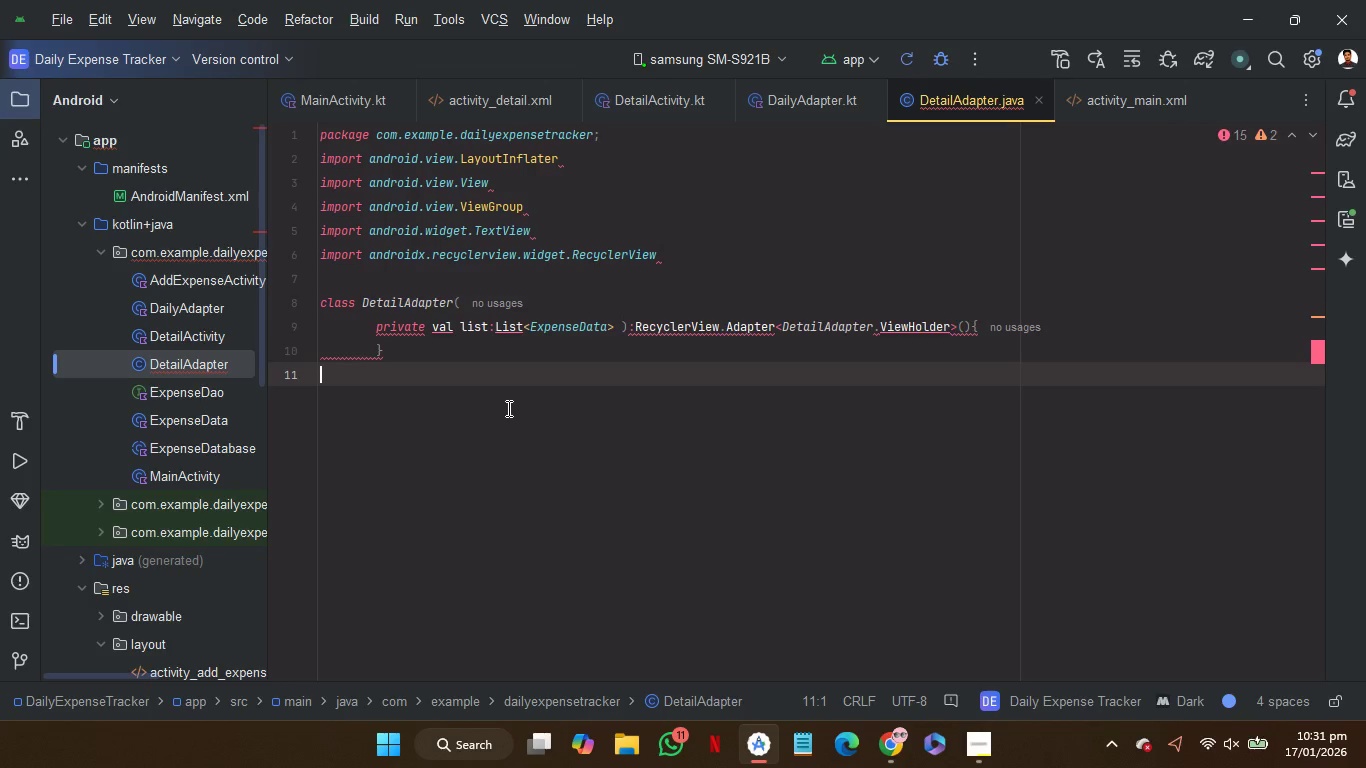 
scroll: coordinate [696, 292], scroll_direction: up, amount: 13.0
 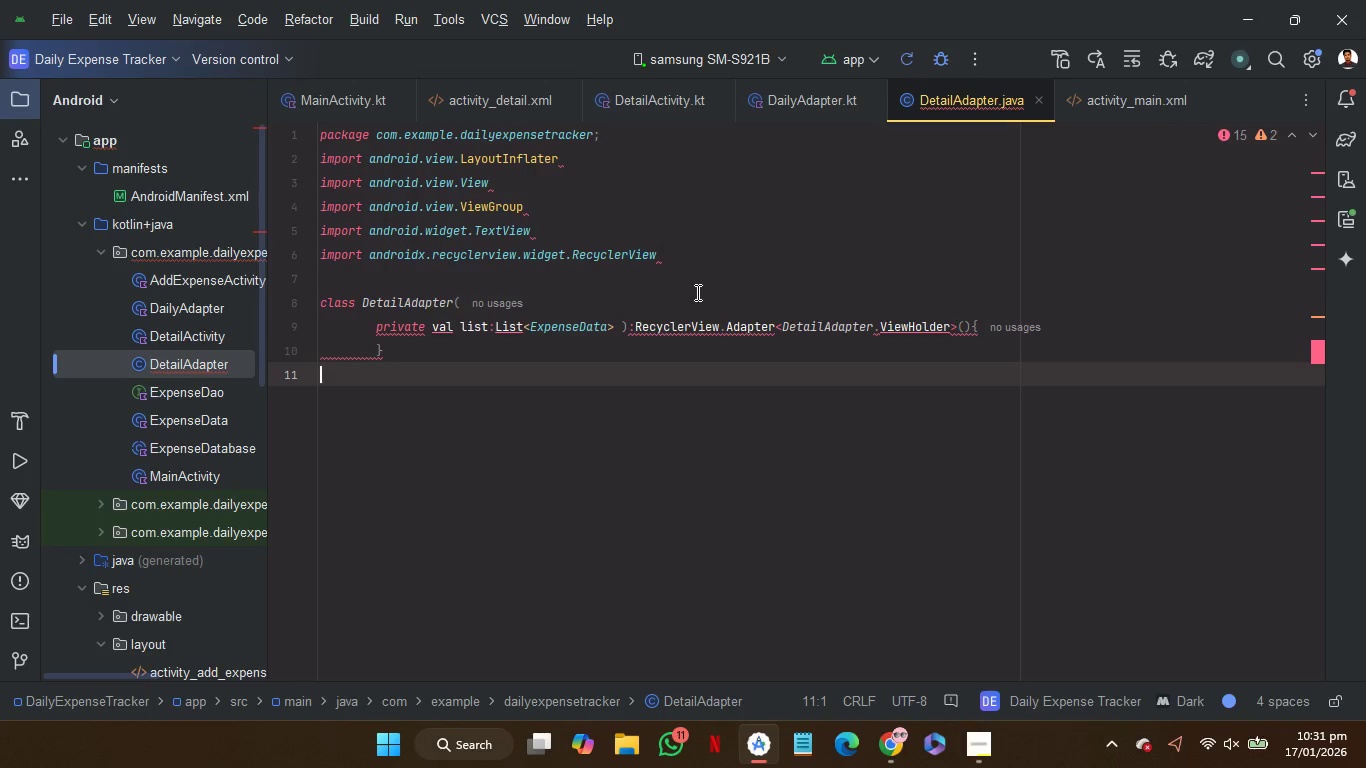 
scroll: coordinate [696, 292], scroll_direction: down, amount: 3.0
 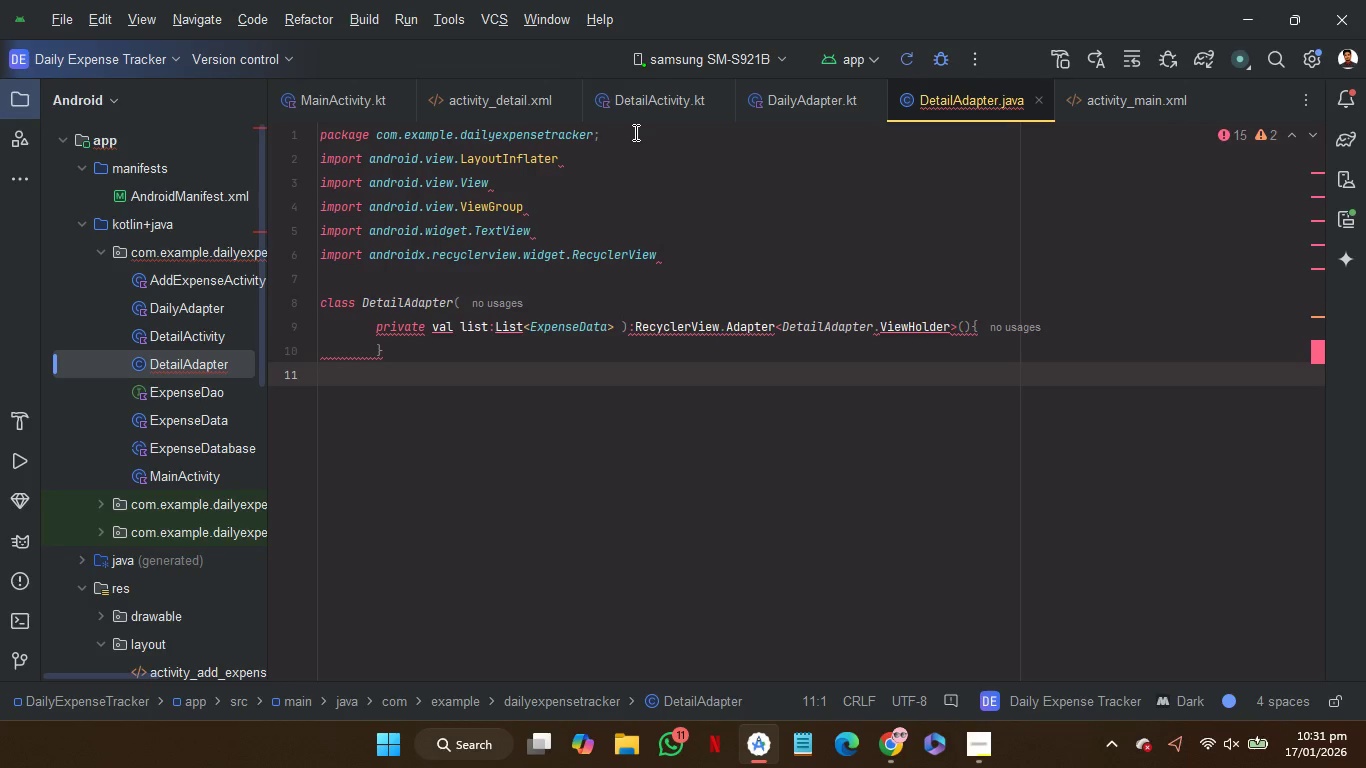 
left_click([634, 132])
 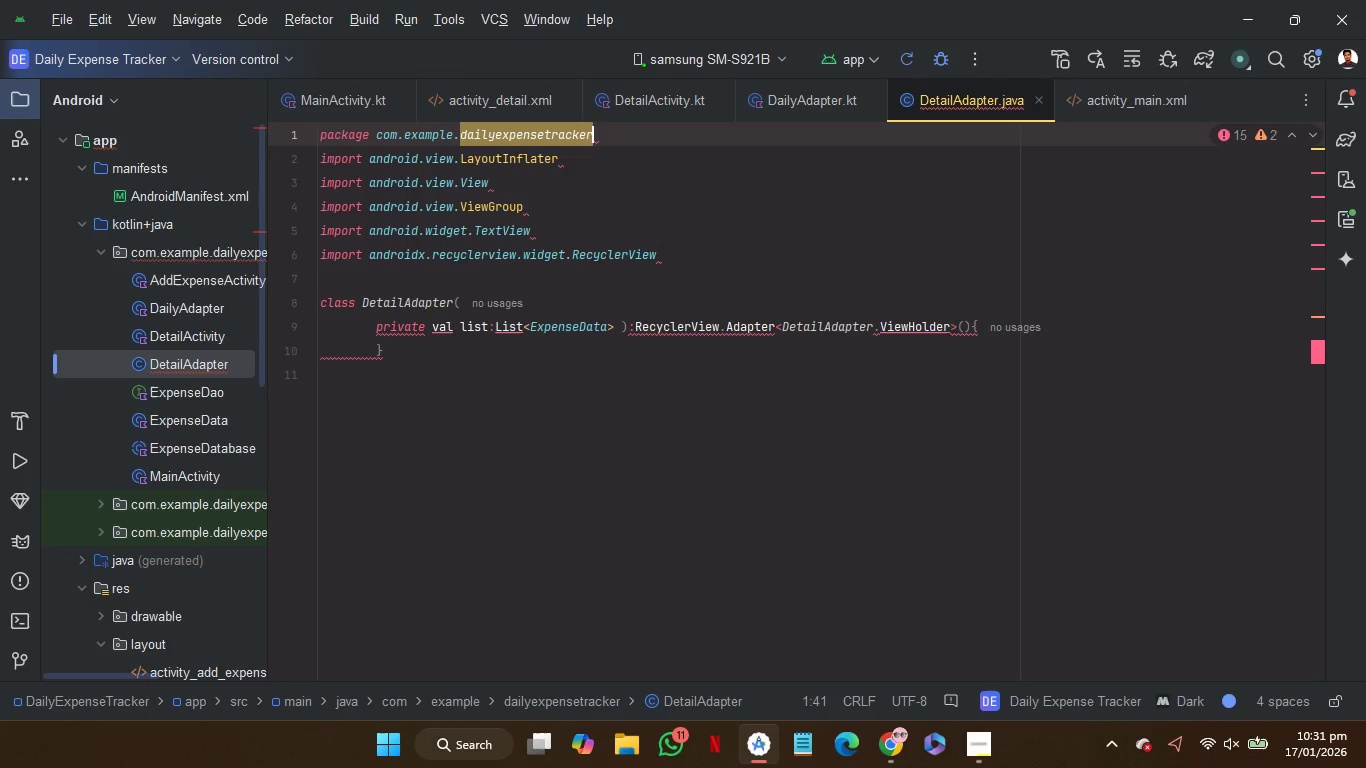 
key(Backspace)
 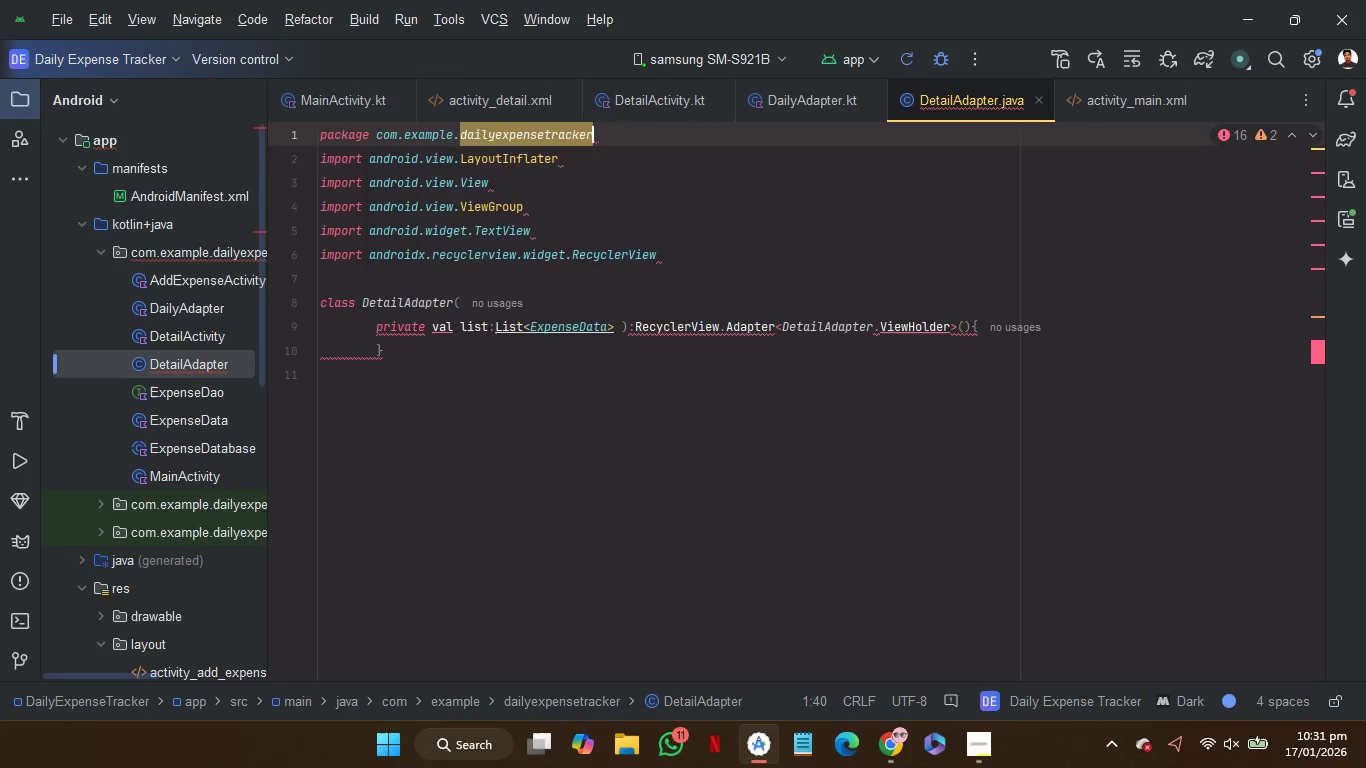 
key(Enter)
 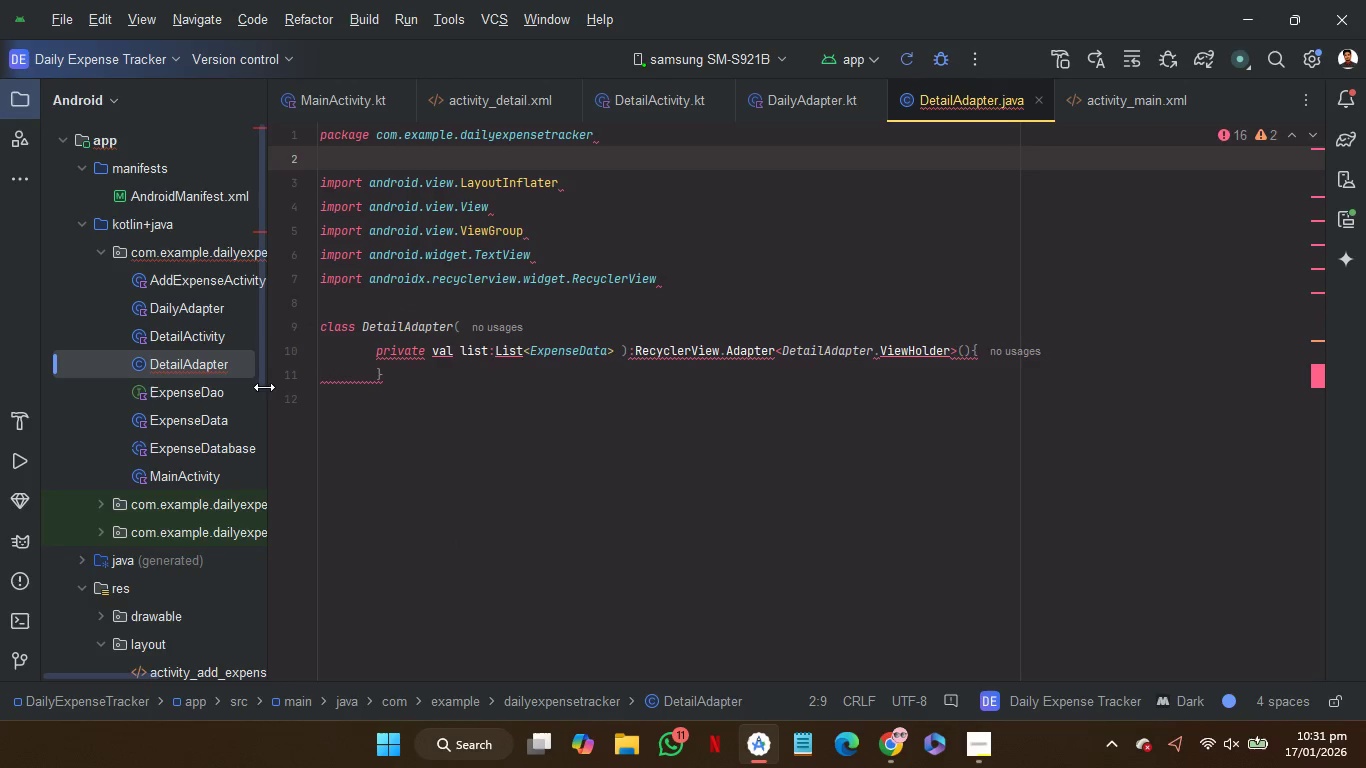 
left_click([222, 361])
 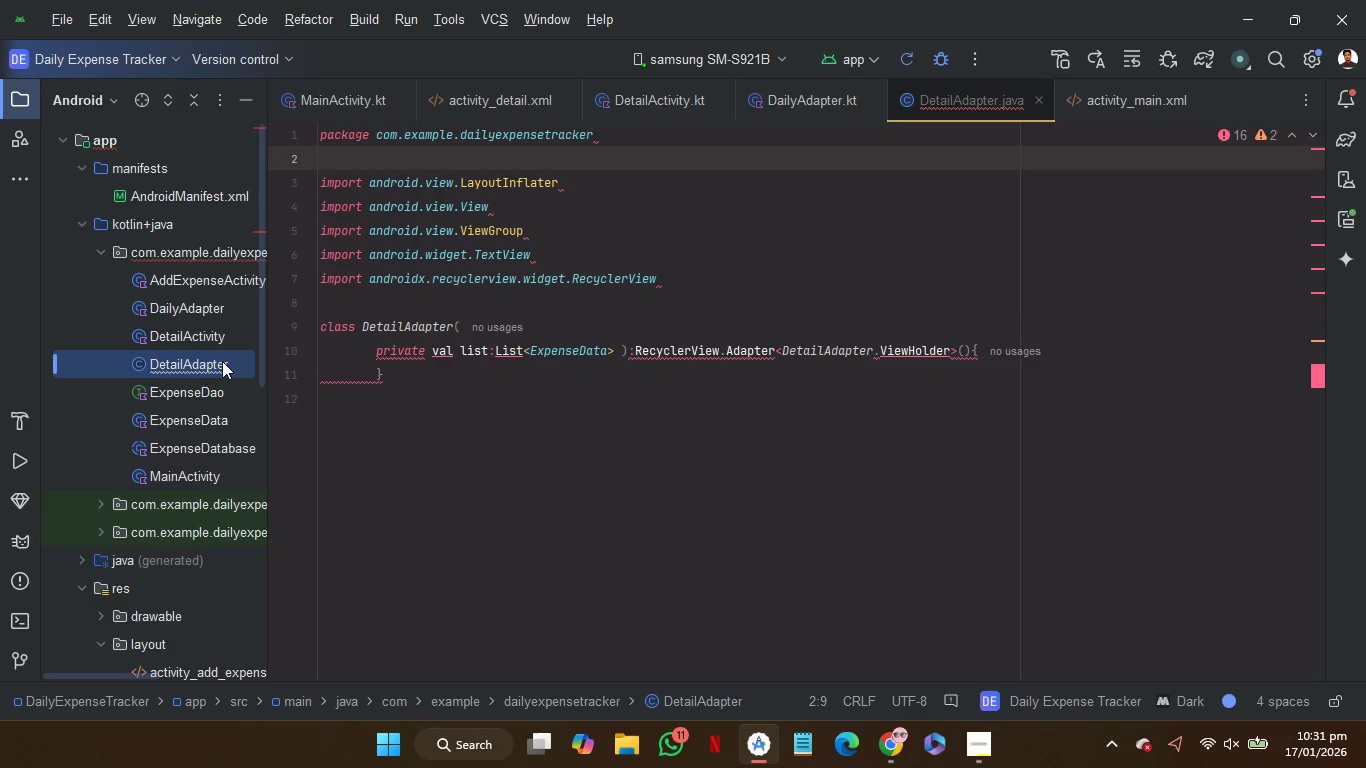 
key(Delete)
 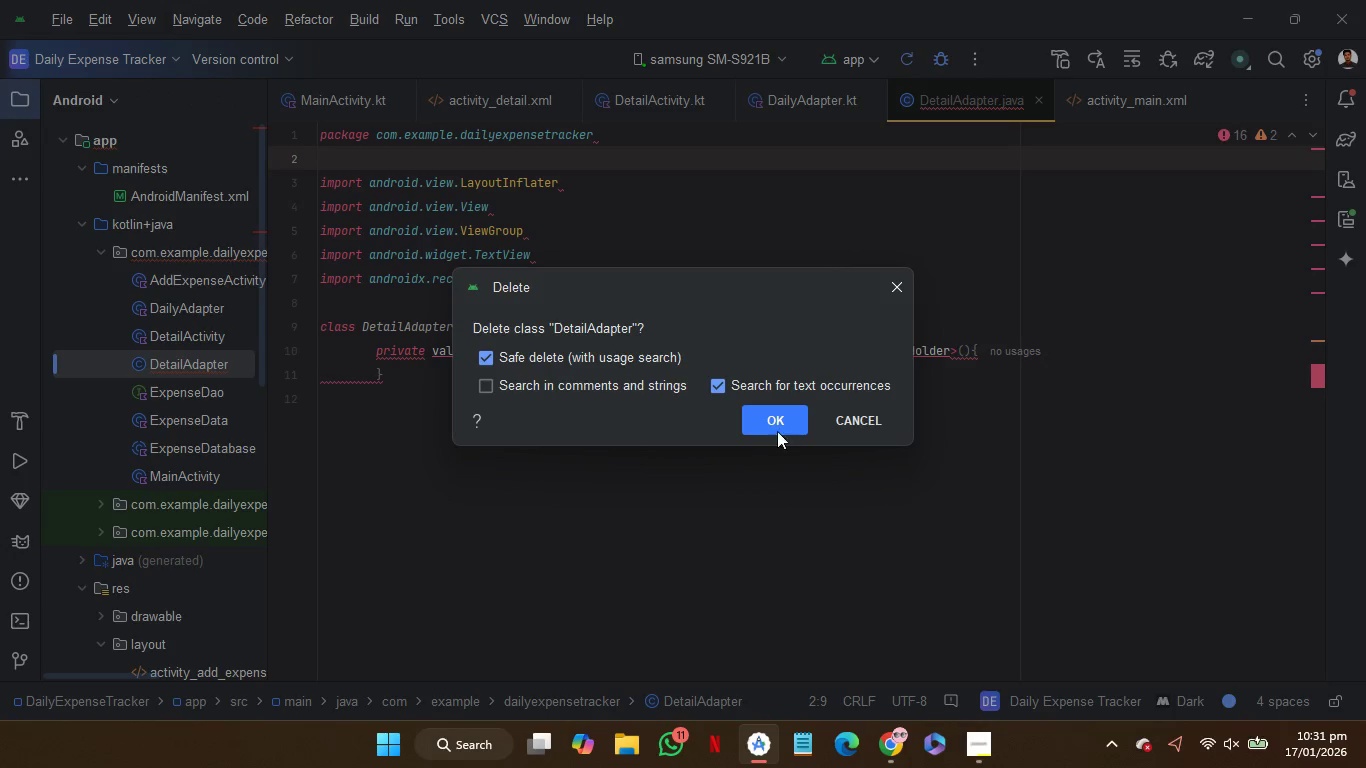 
left_click([772, 427])
 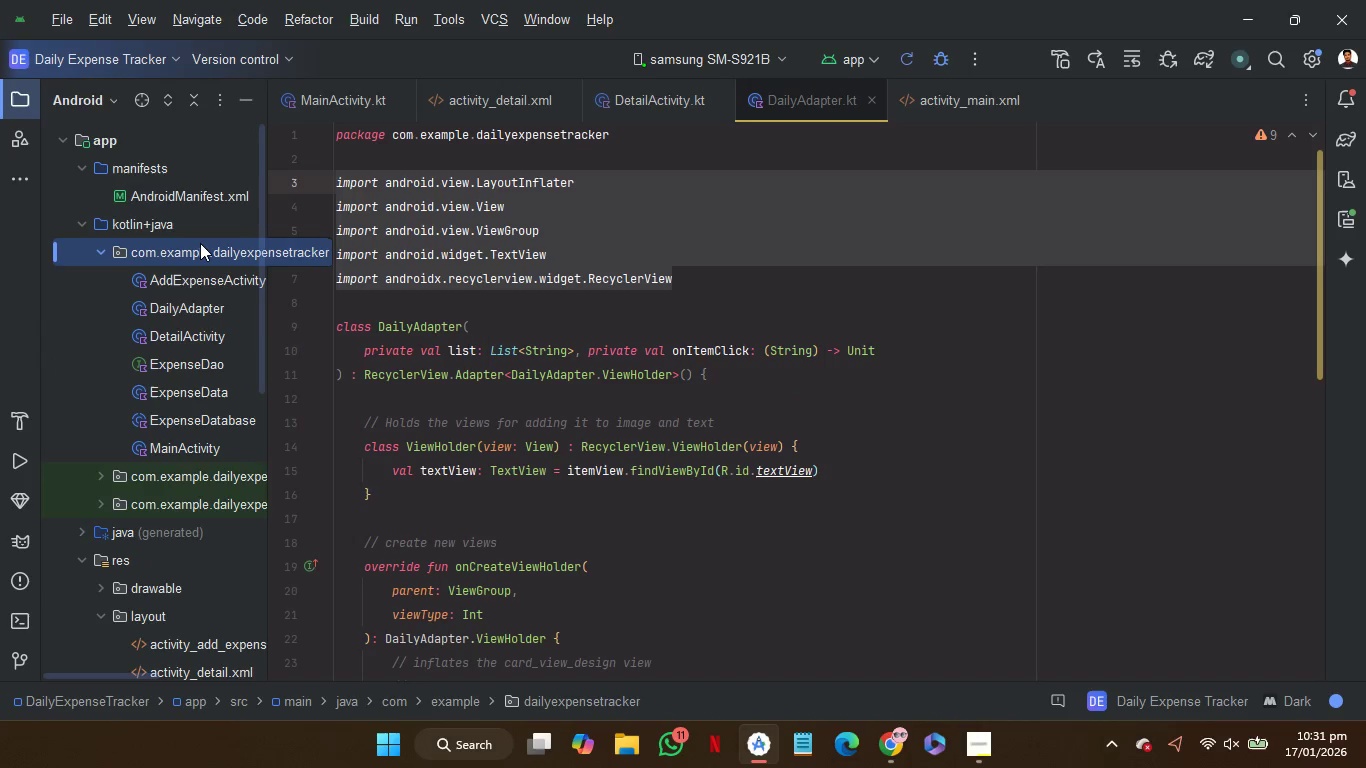 
left_click([200, 243])
 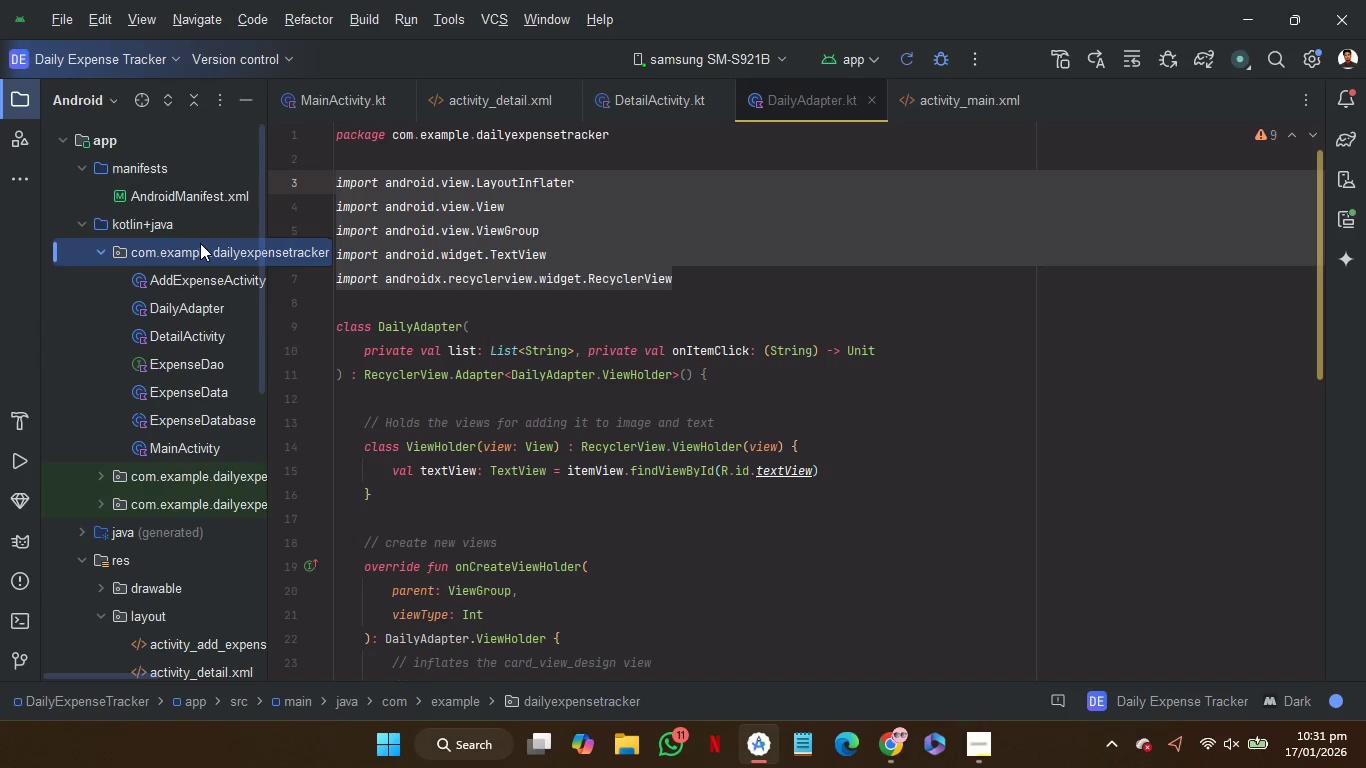 
right_click([200, 243])
 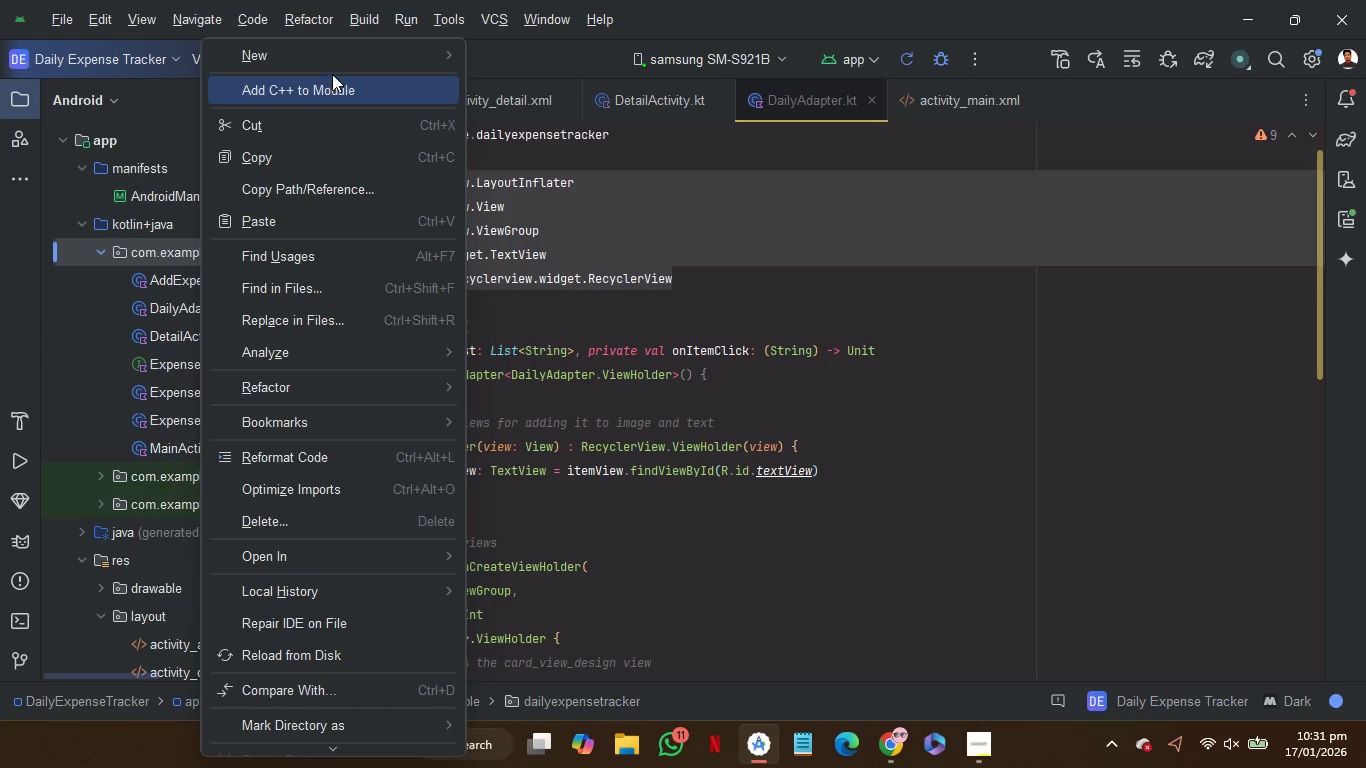 
left_click([334, 70])
 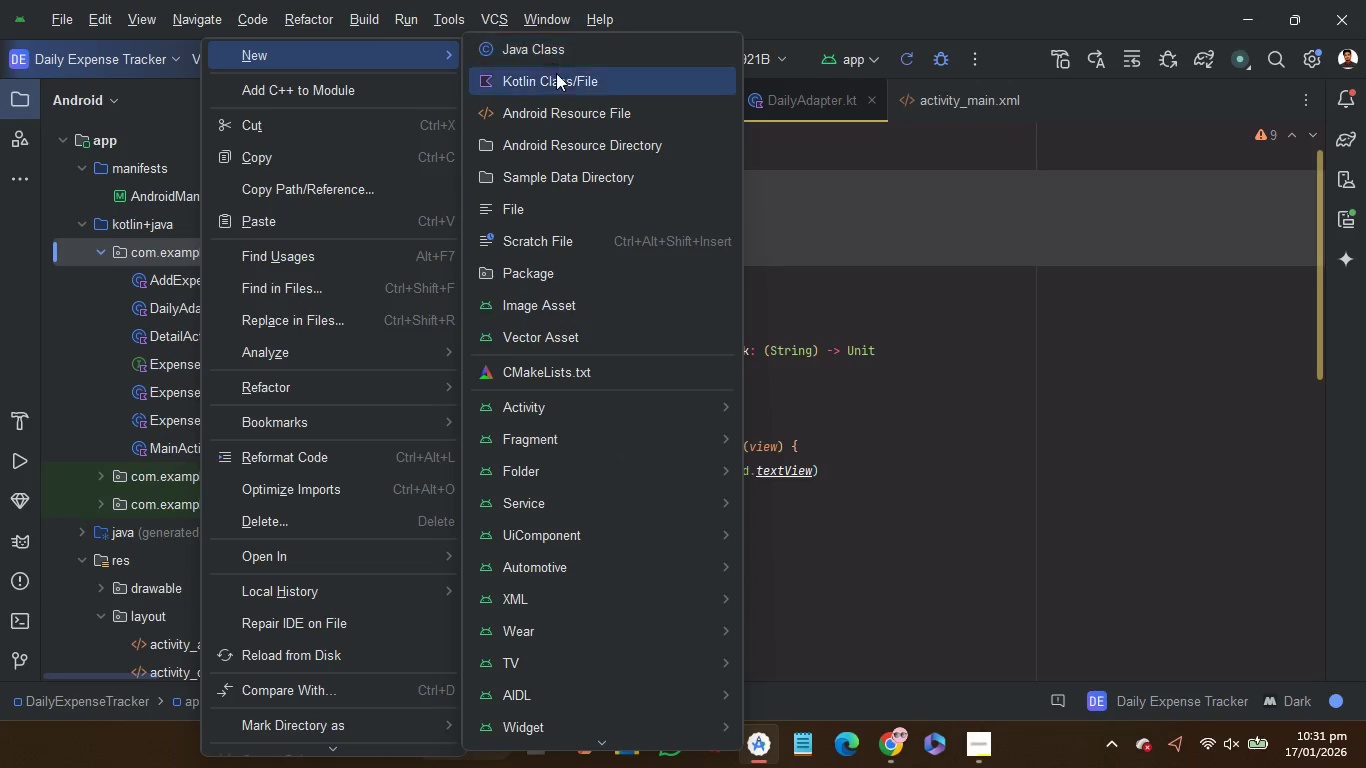 
left_click([558, 84])
 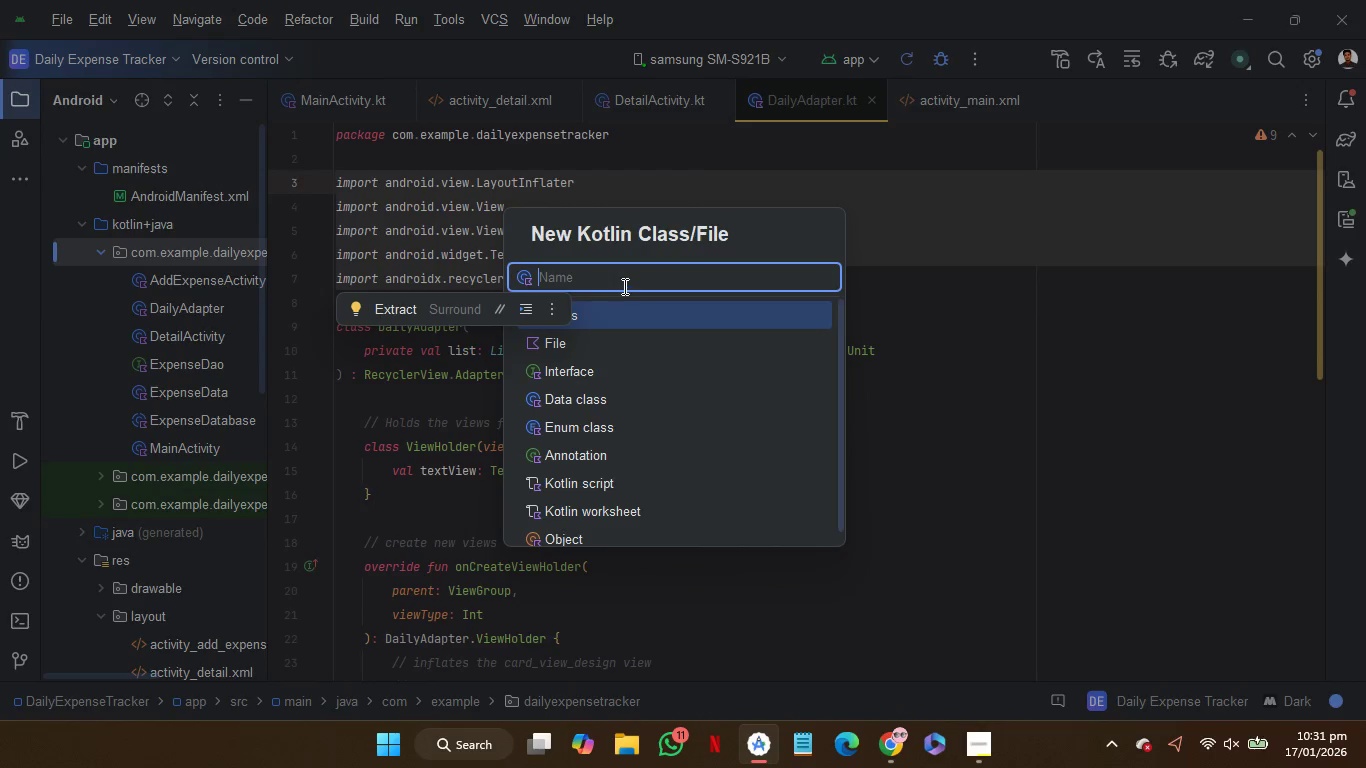 
left_click([624, 284])
 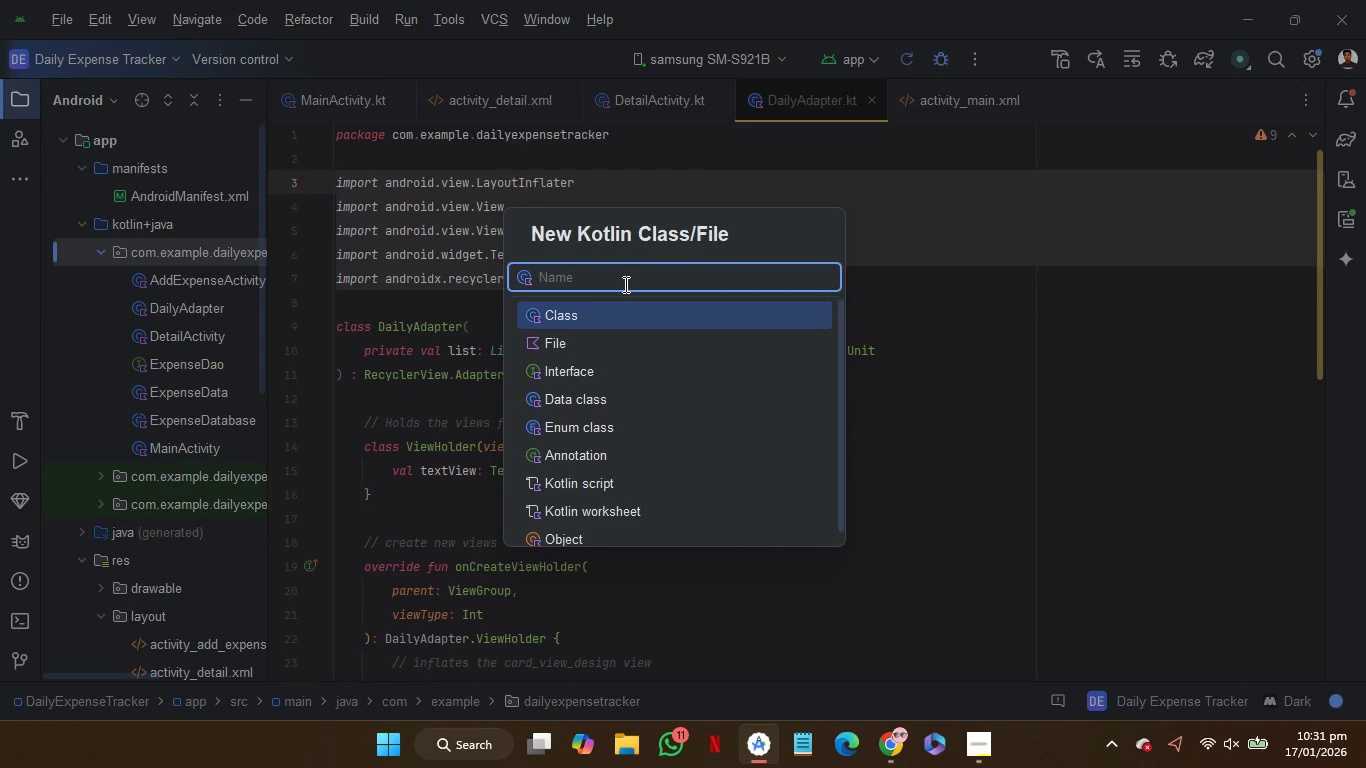 
hold_key(key=ShiftRight, duration=0.59)
 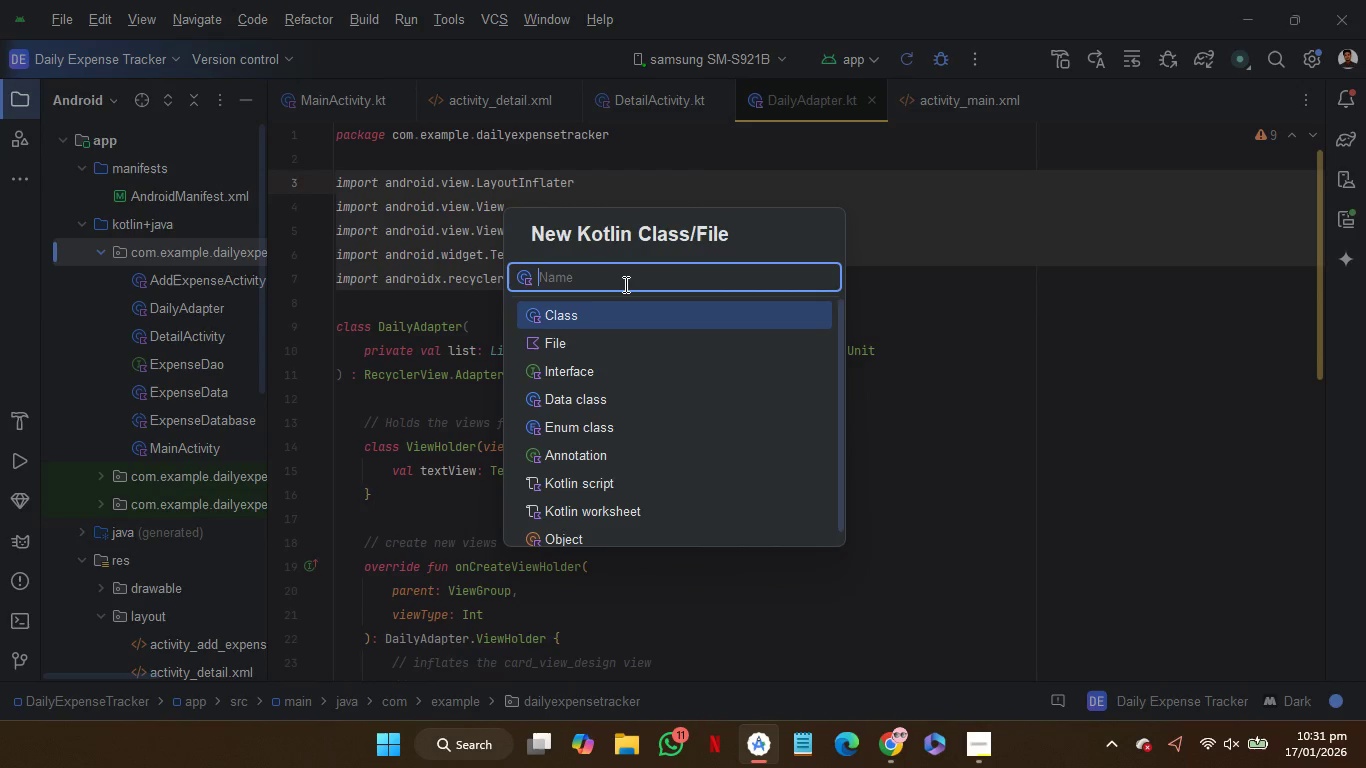 
type(DetailAdapter)
 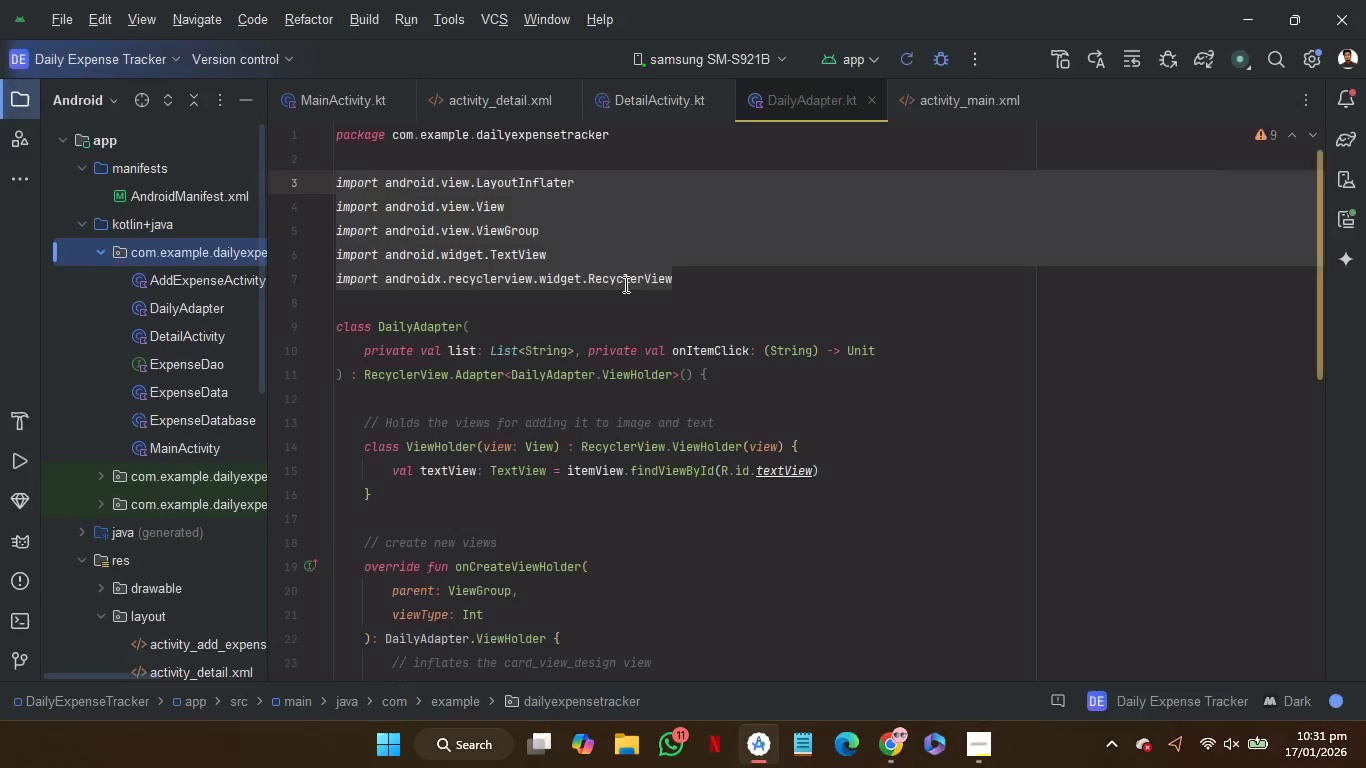 
 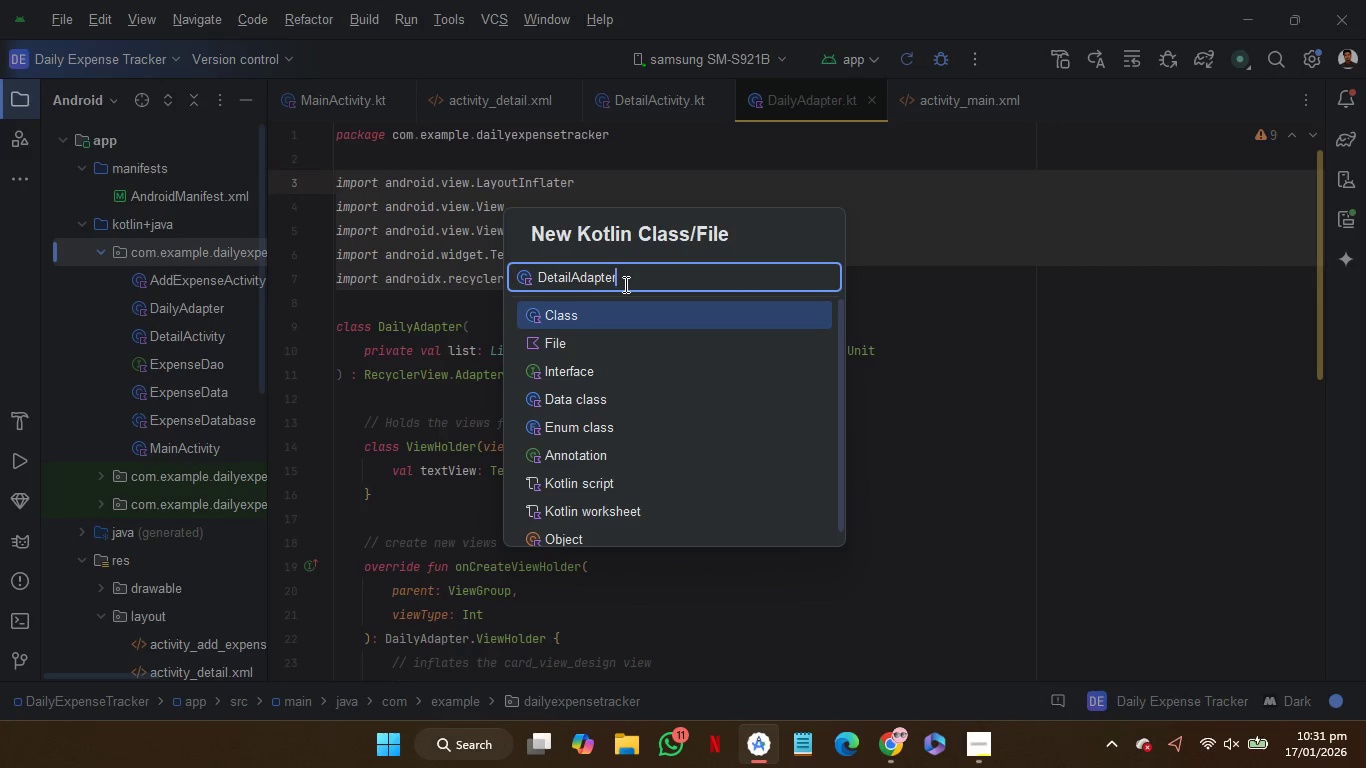 
key(Enter)
 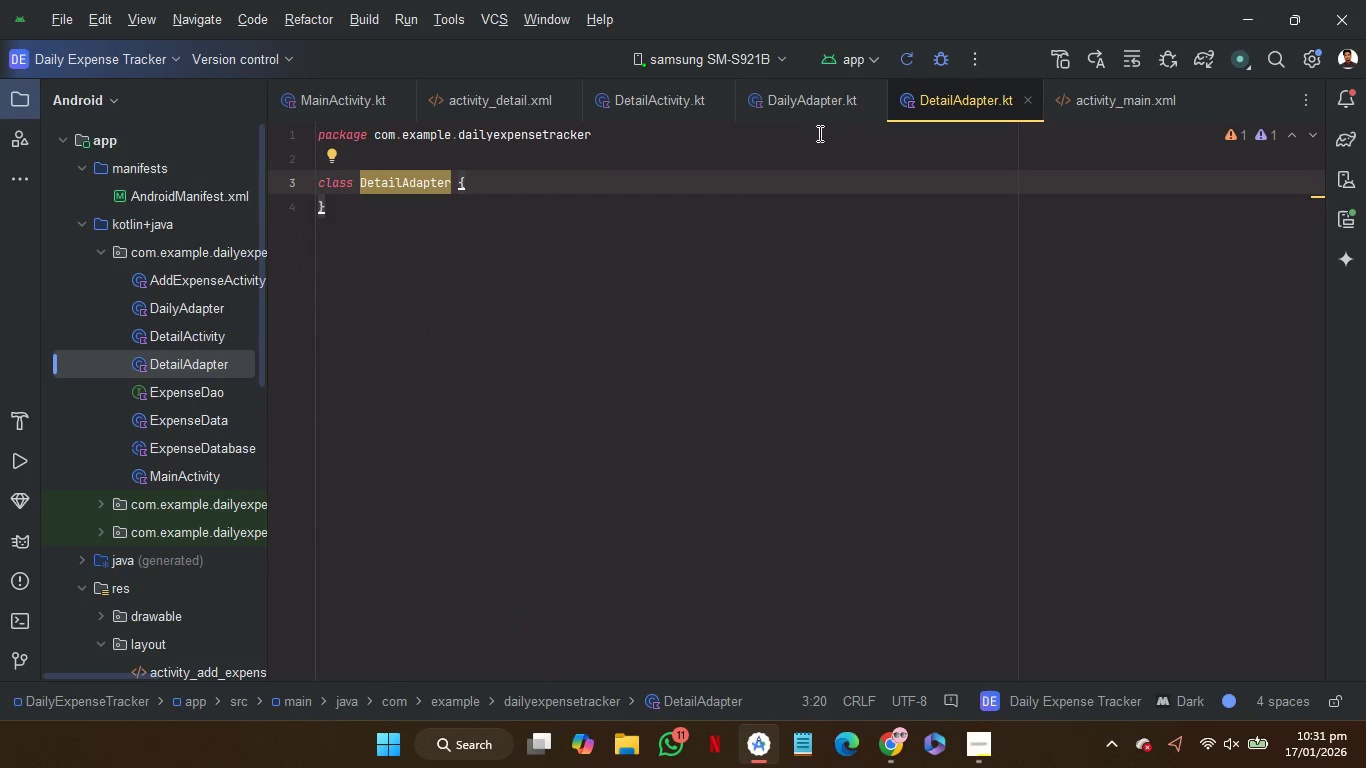 
left_click([818, 112])
 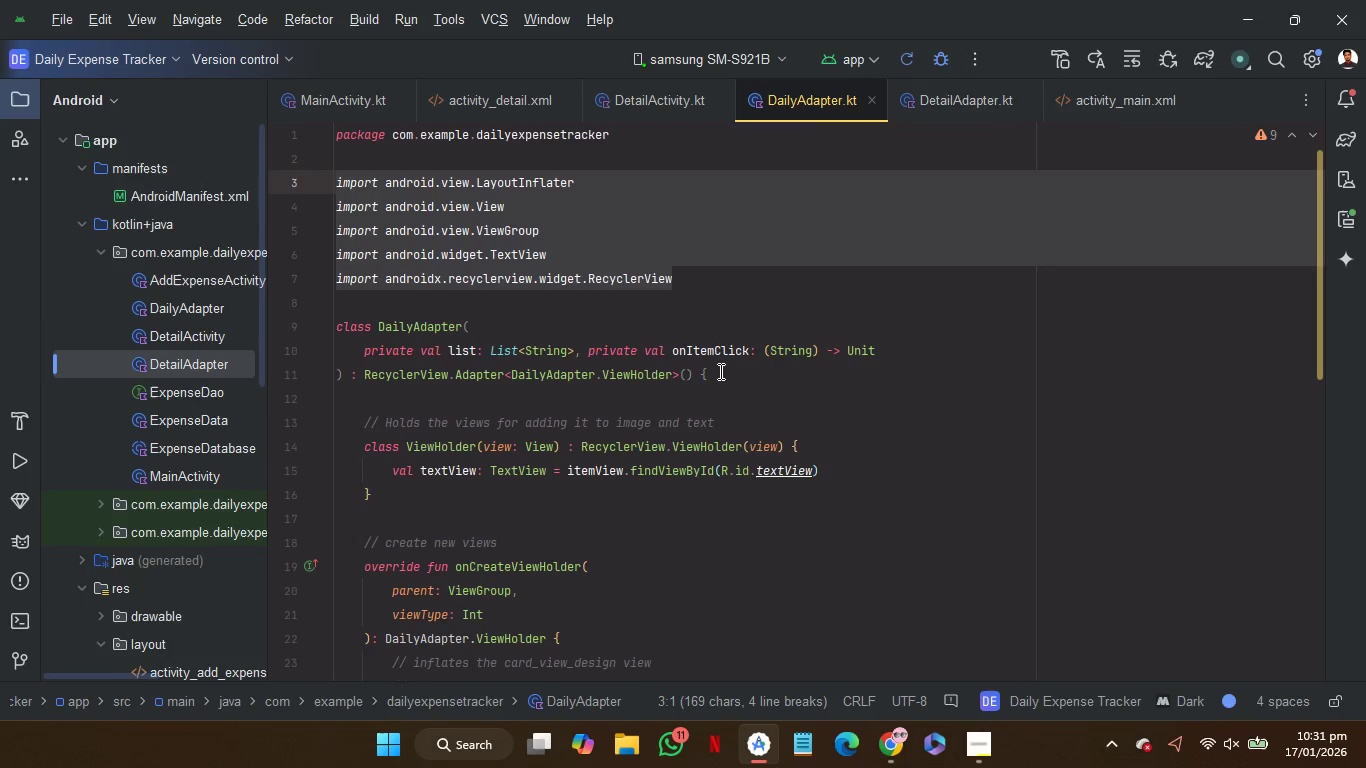 
left_click_drag(start_coordinate=[720, 371], to_coordinate=[691, 333])
 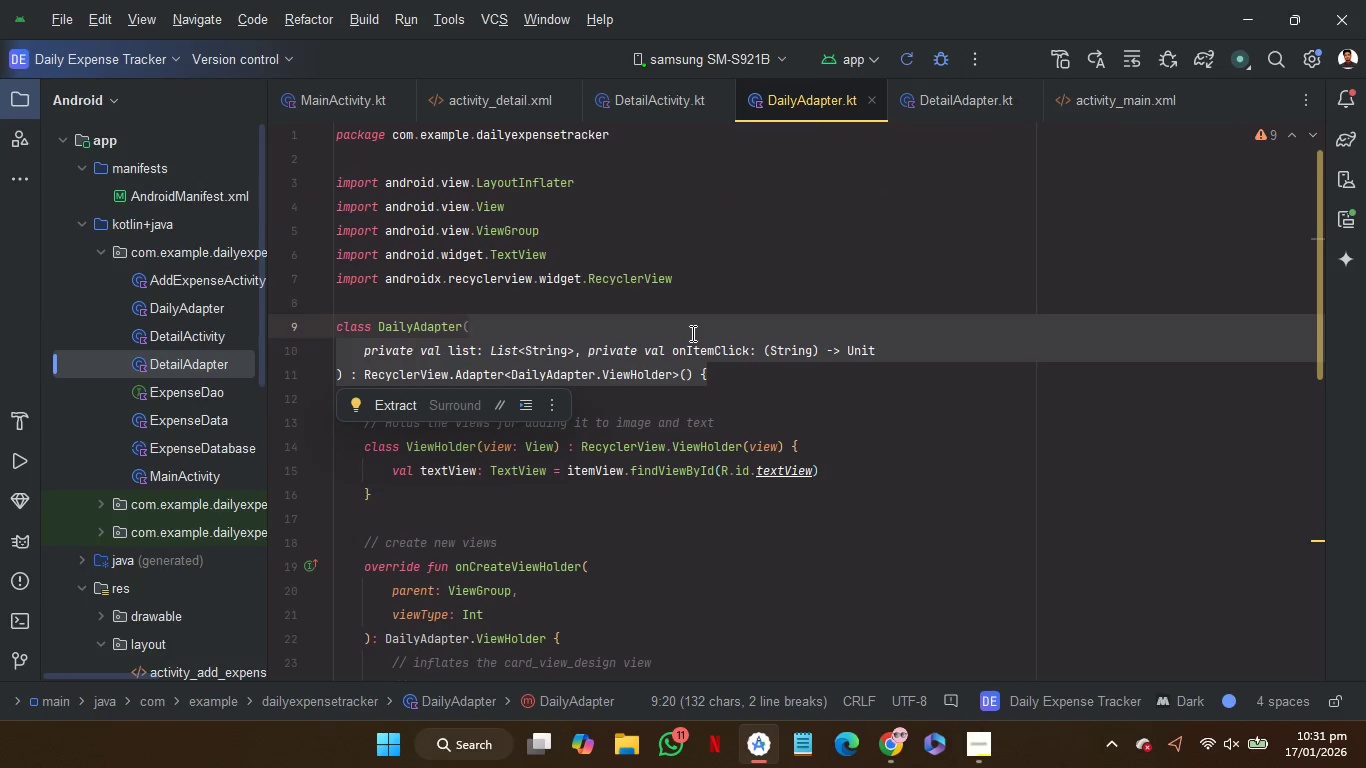 
hold_key(key=ControlLeft, duration=1.83)
 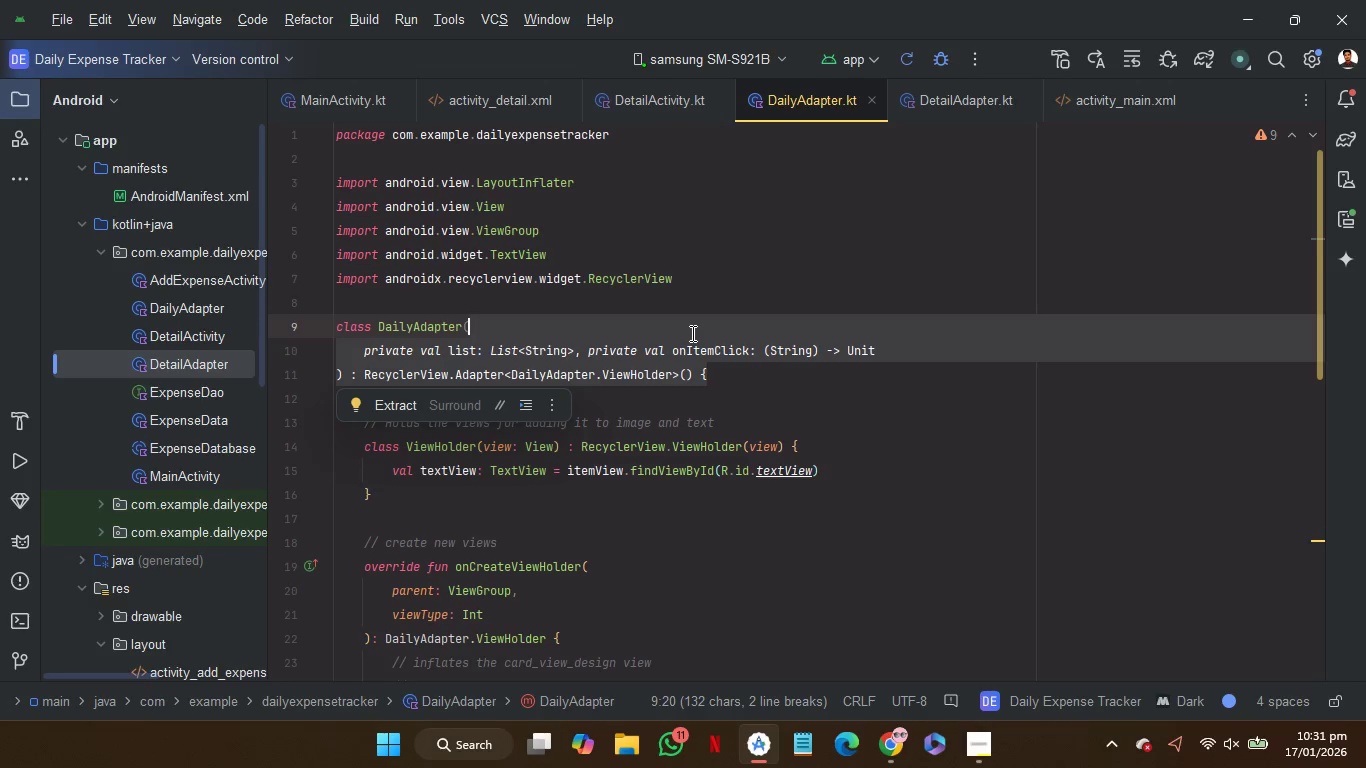 
key(Shift+ArrowLeft)
 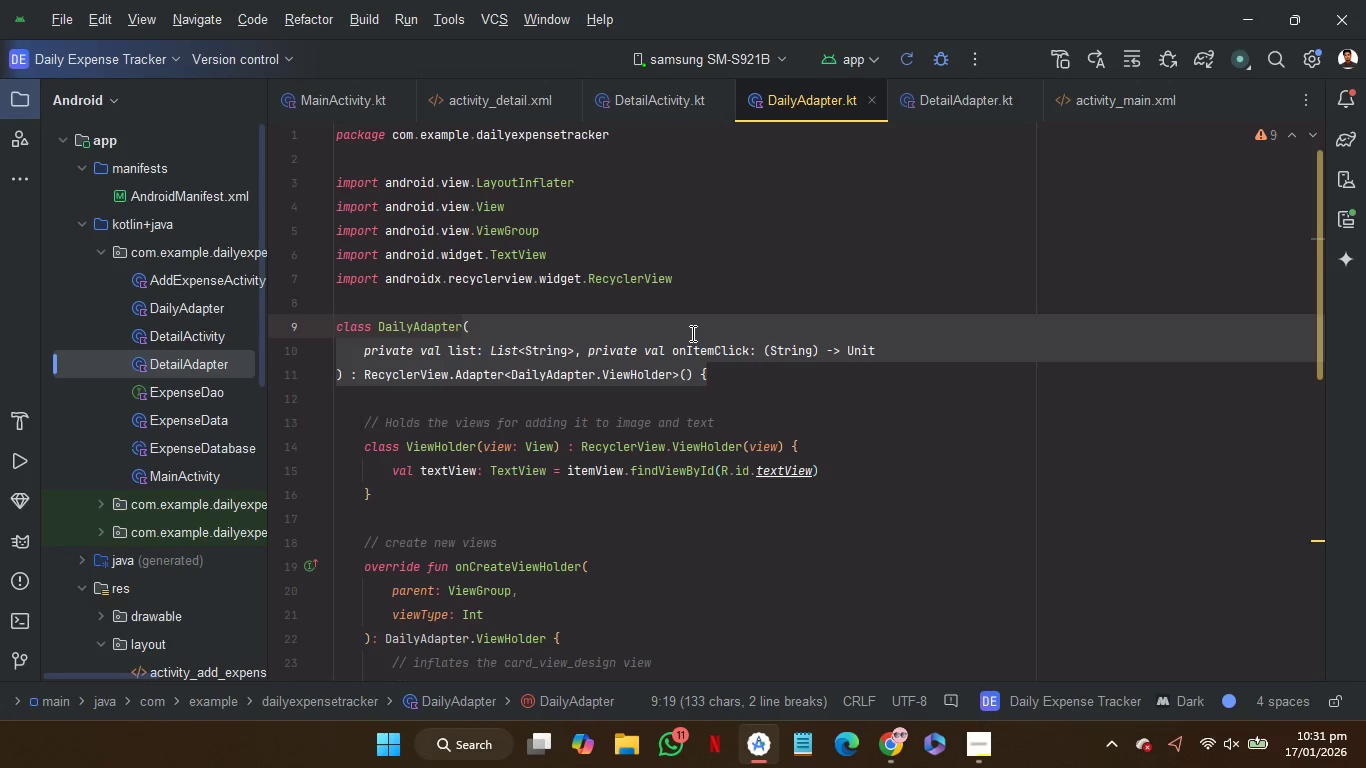 
key(Control+C)
 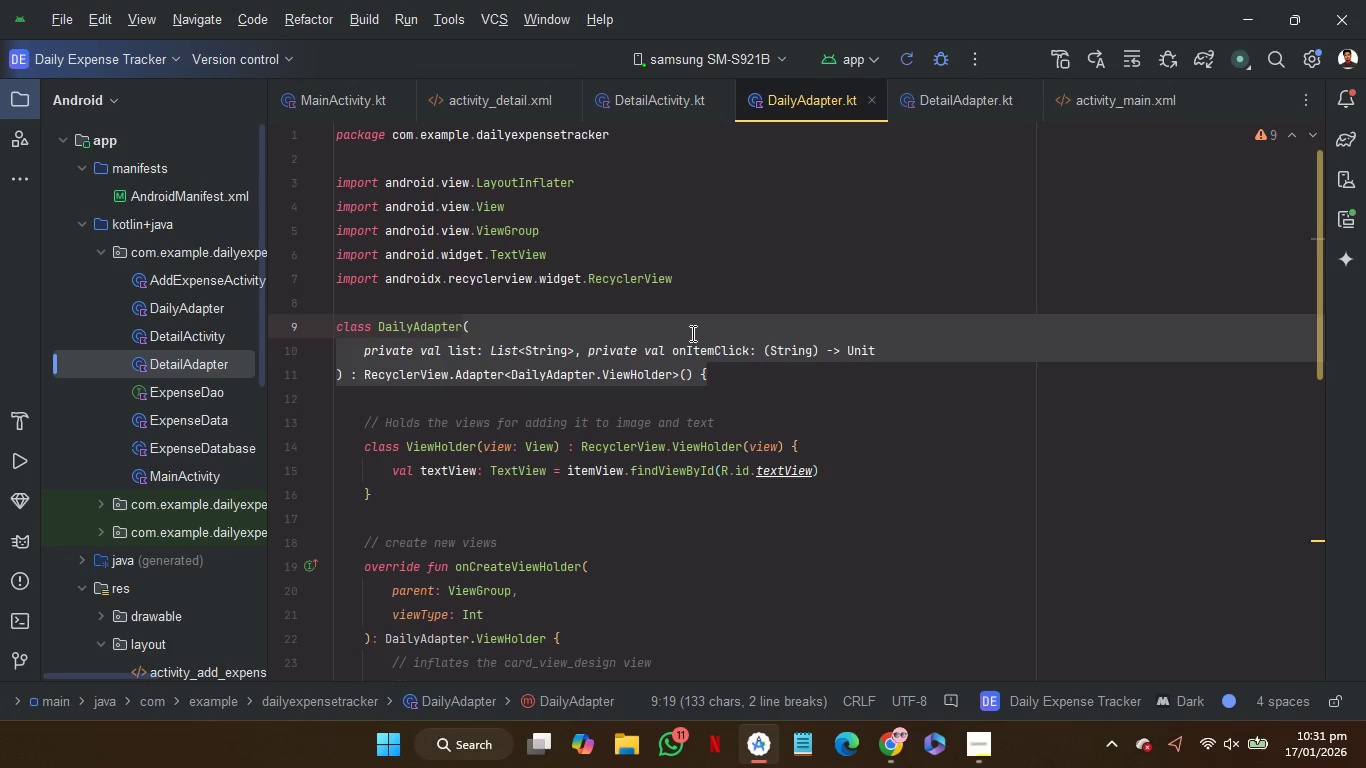 
key(Control+C)
 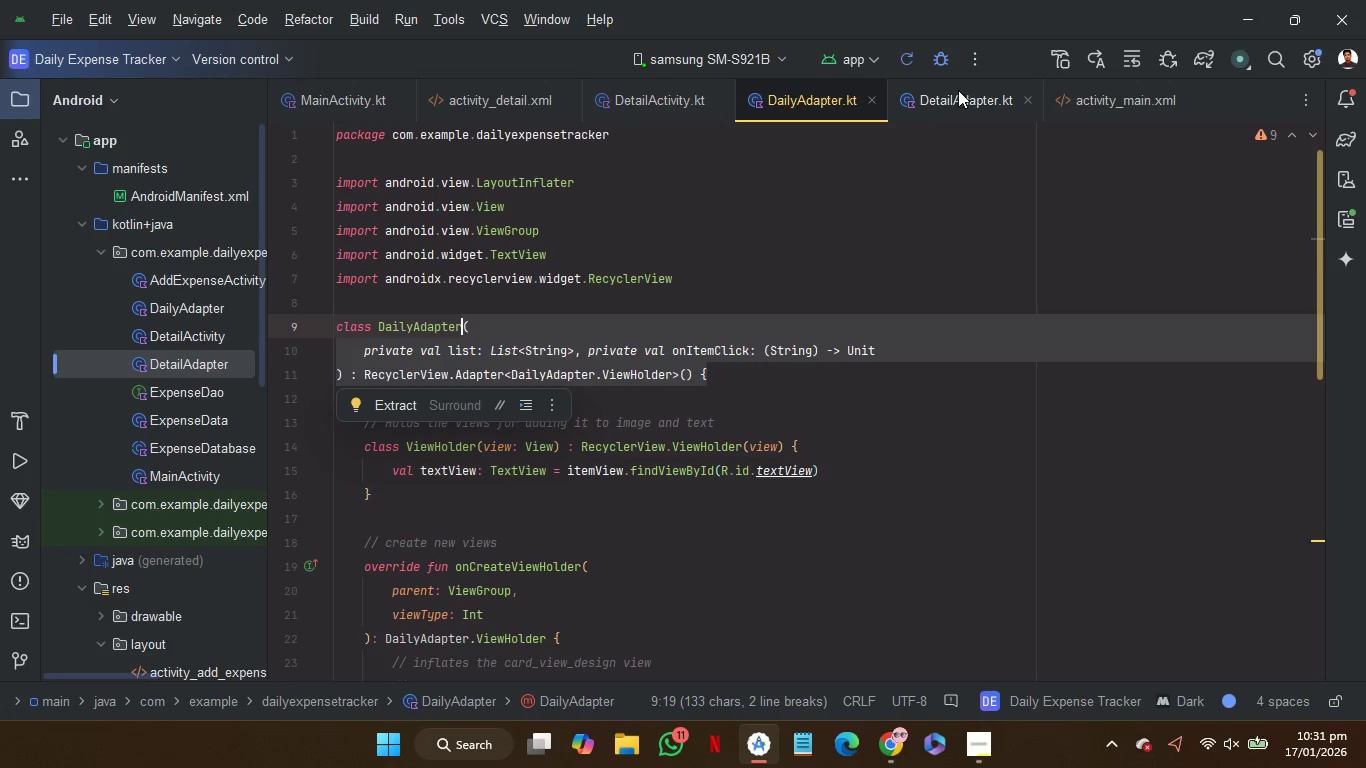 
left_click([958, 93])
 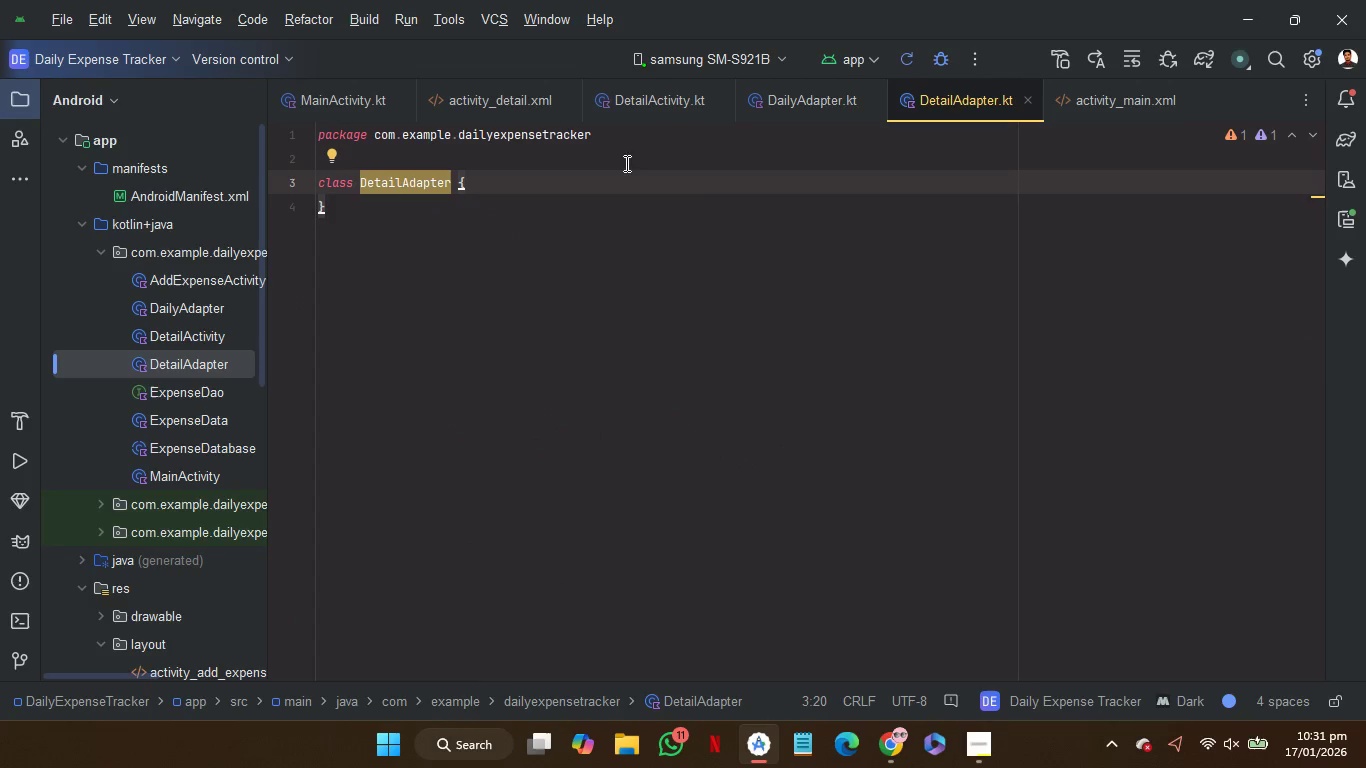 
left_click([629, 179])
 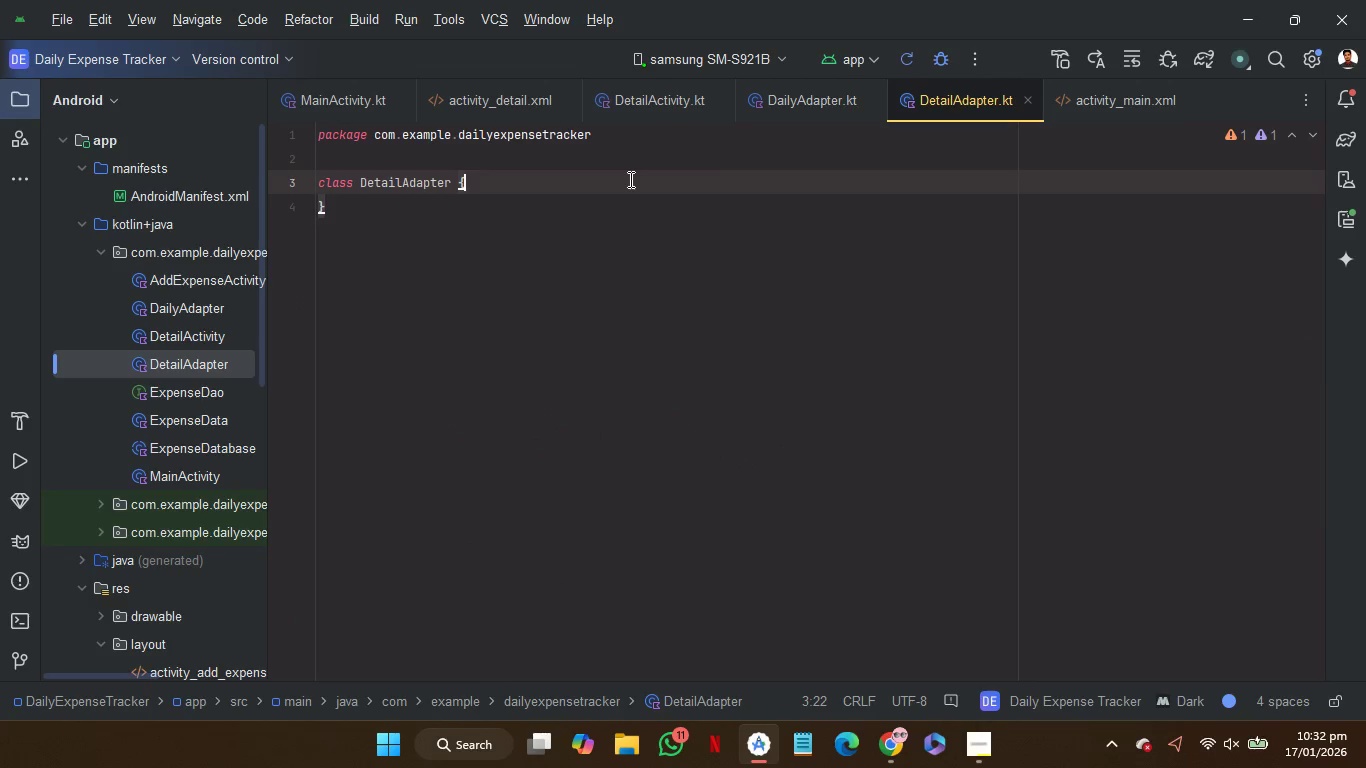 
key(Backspace)
 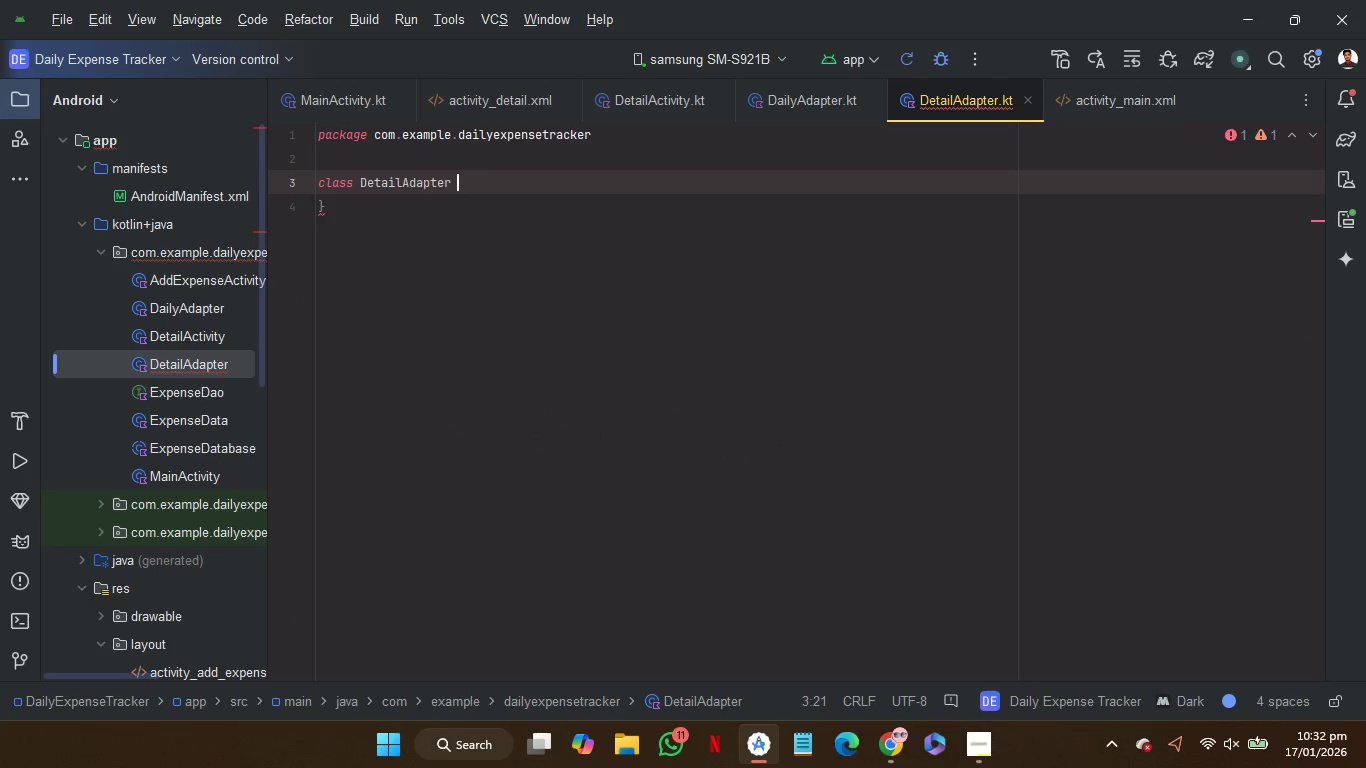 
key(Control+V)
 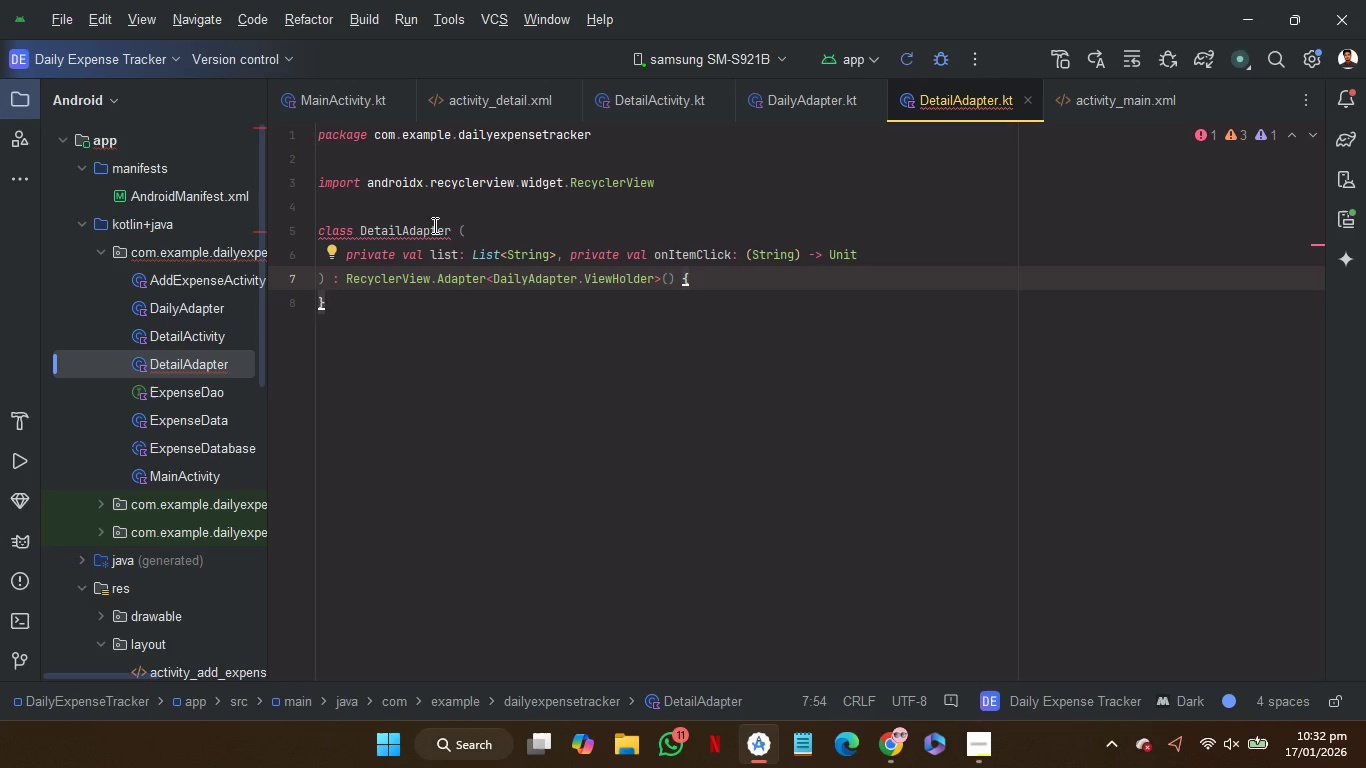 
double_click([407, 232])
 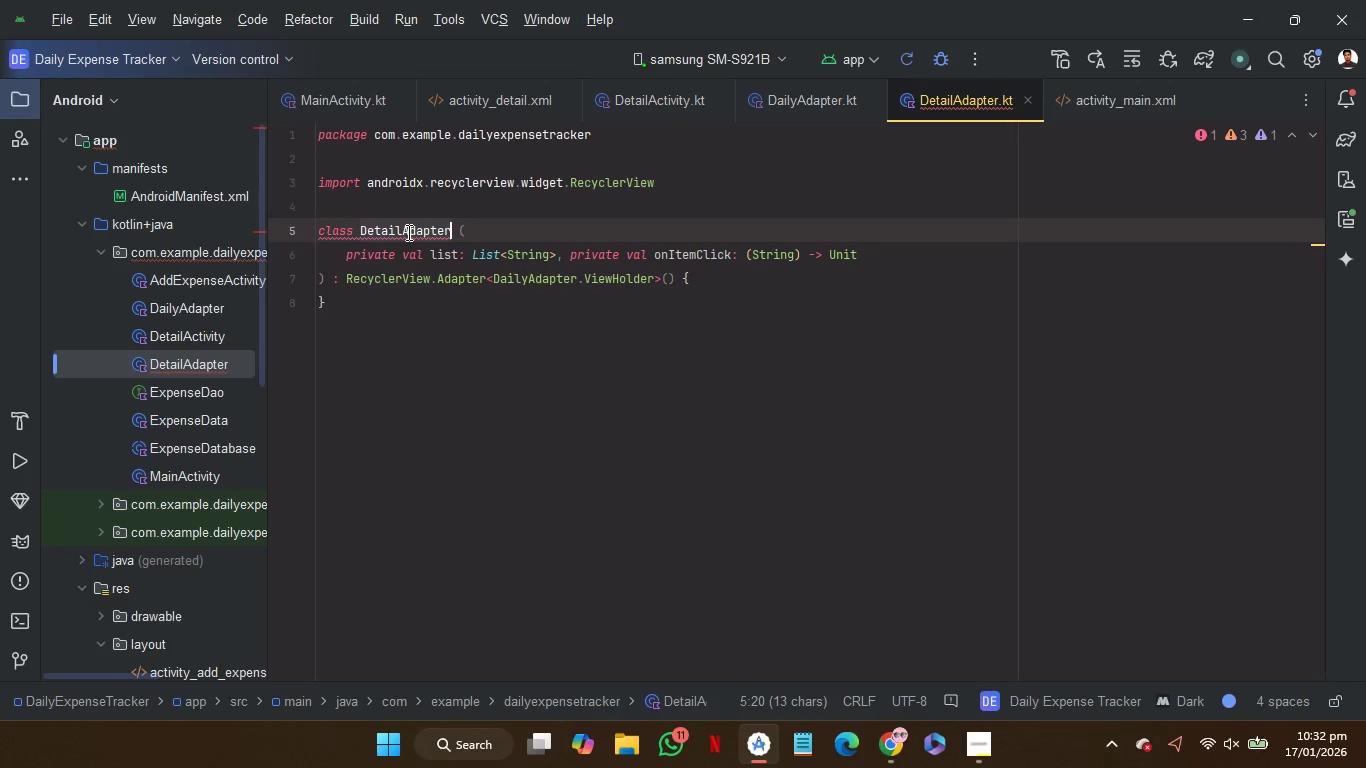 
key(Control+C)
 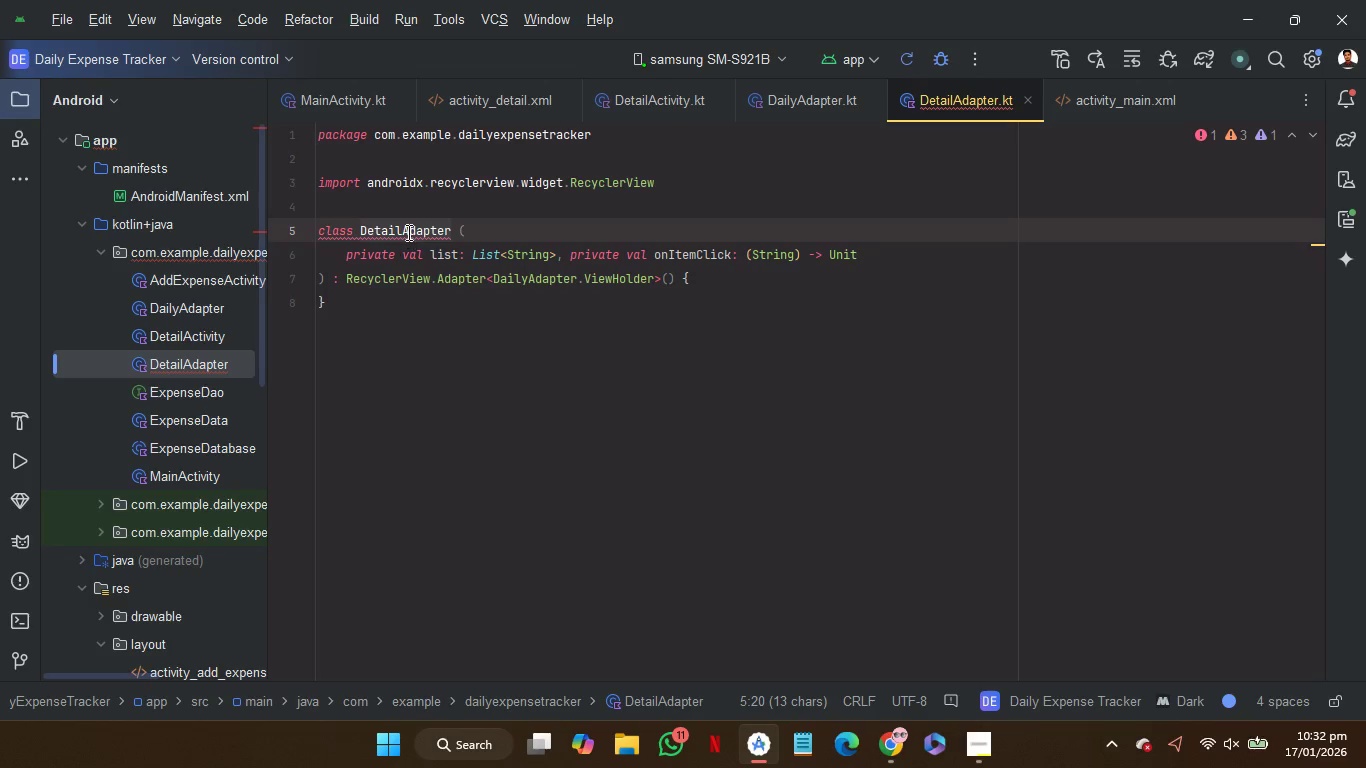 
key(Control+C)
 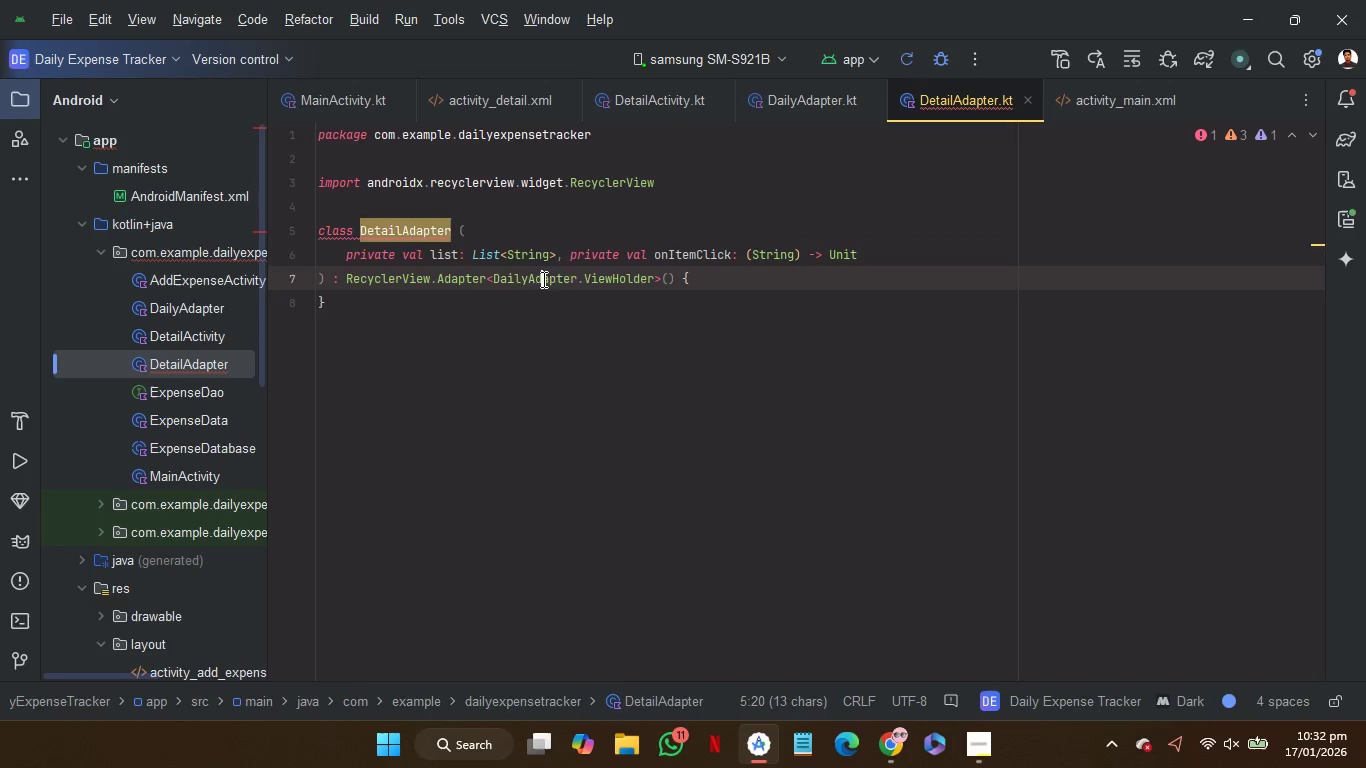 
double_click([542, 279])
 